 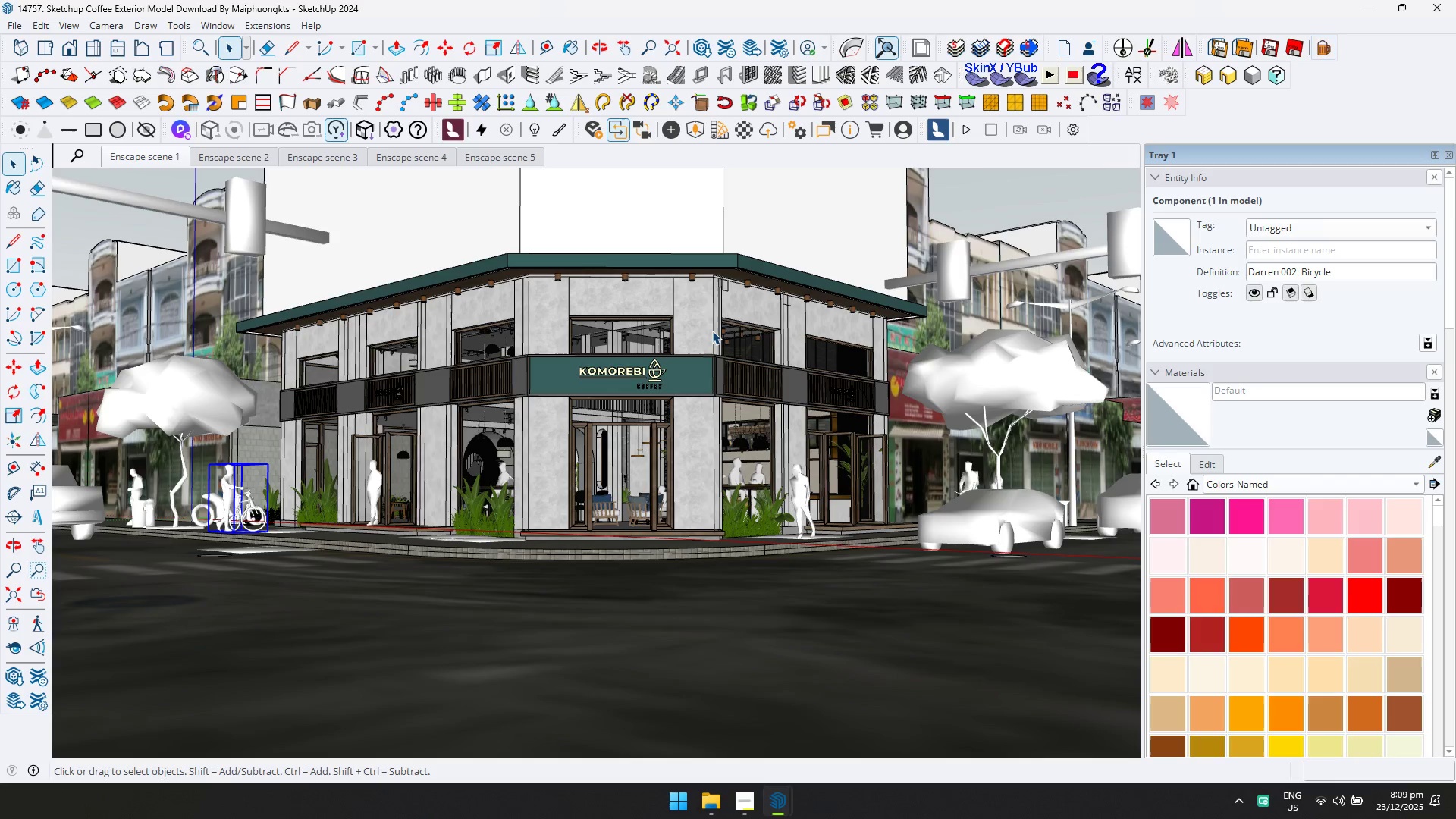 
scroll: coordinate [635, 344], scroll_direction: up, amount: 3.0
 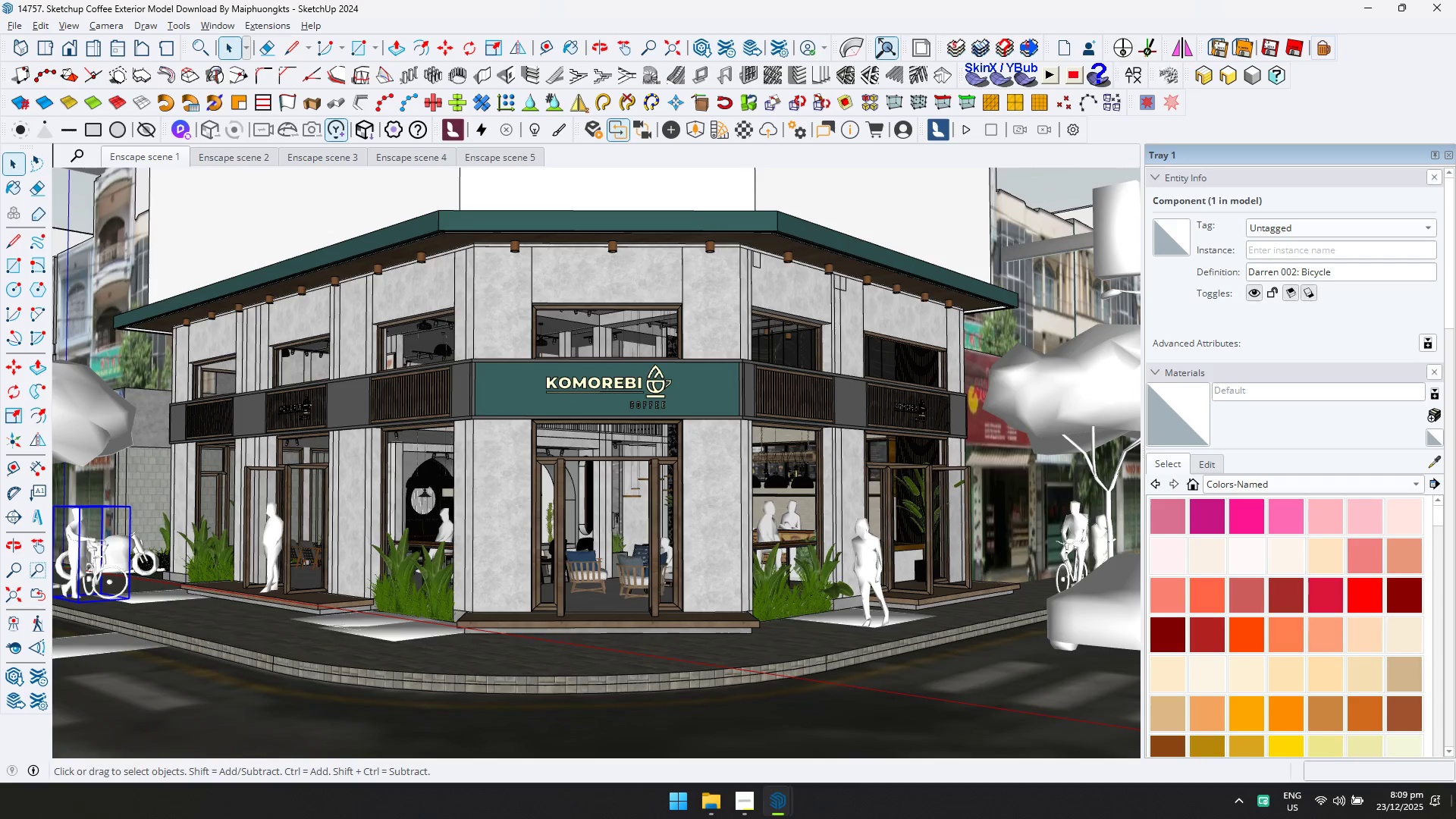 
left_click([1409, 807])
 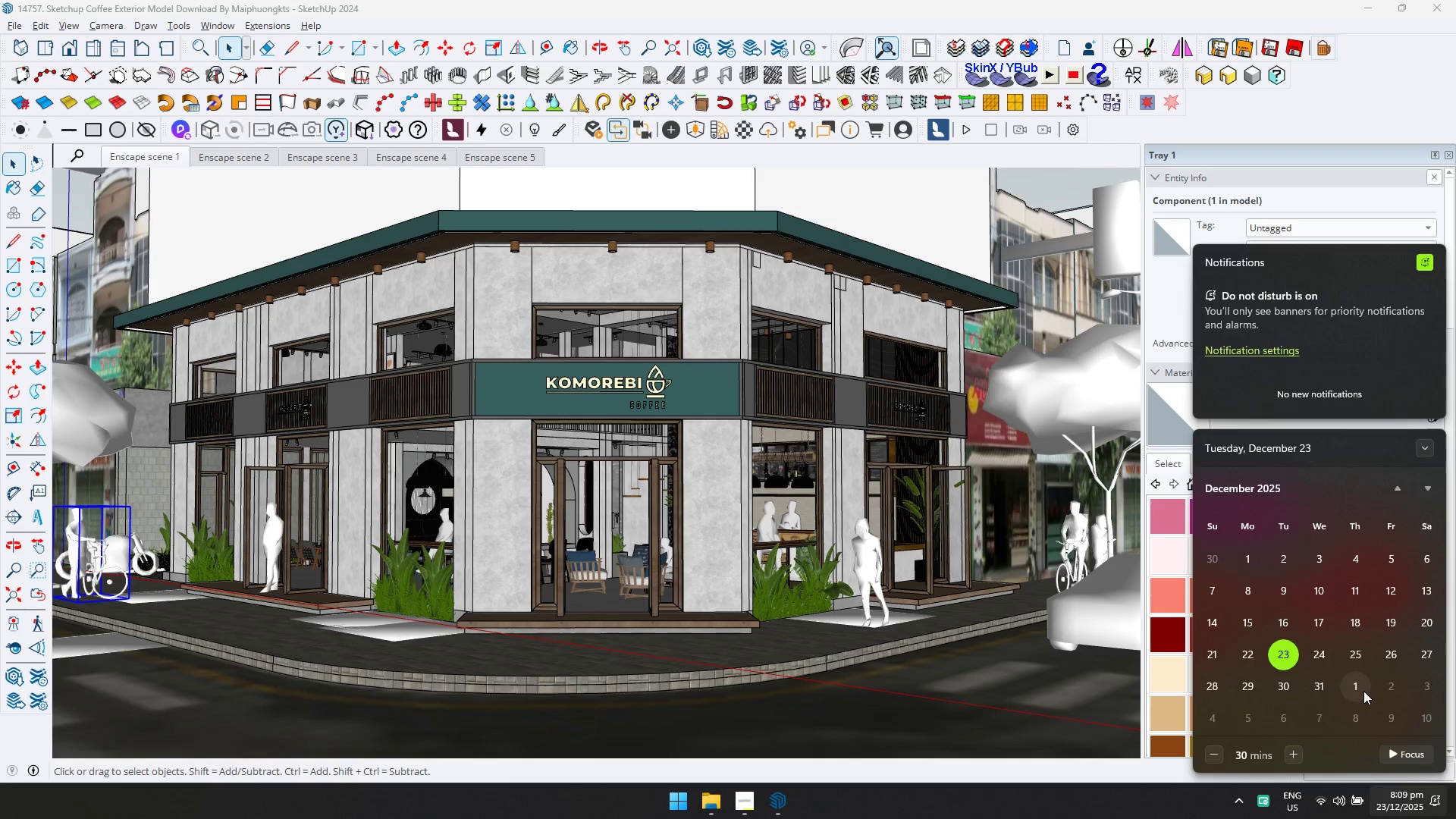 
wait(12.8)
 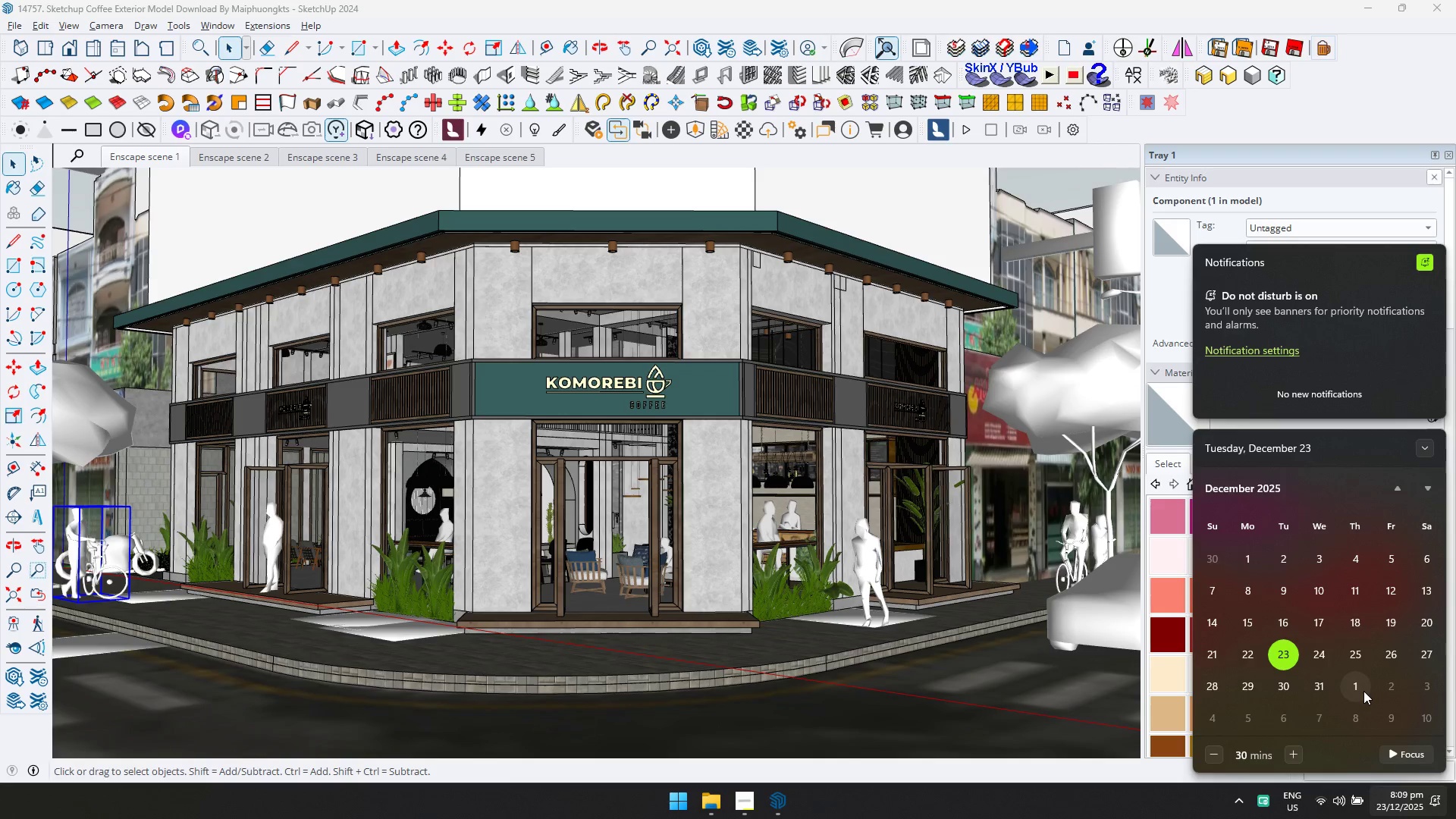 
left_click([1166, 811])
 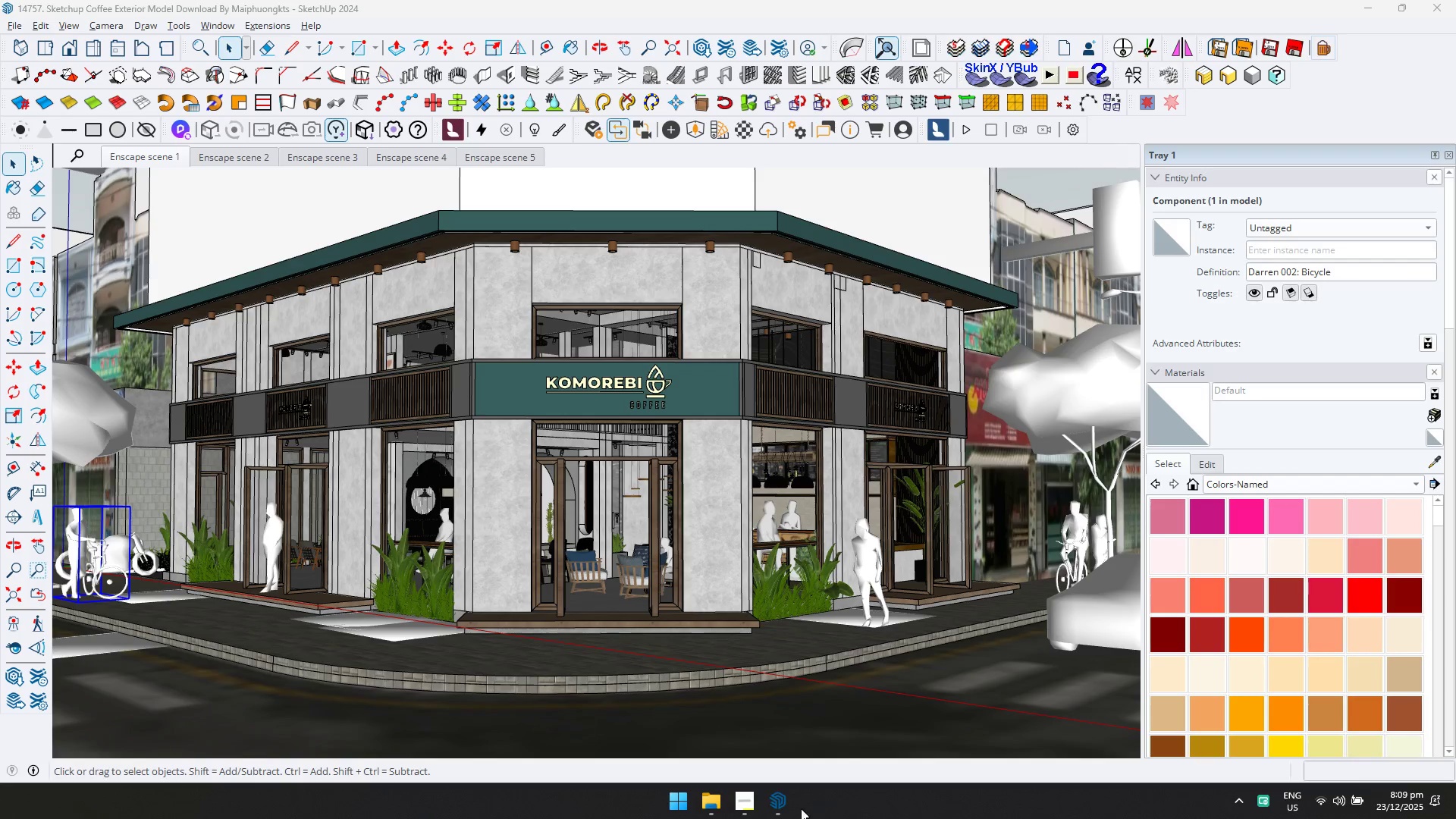 
left_click([777, 805])
 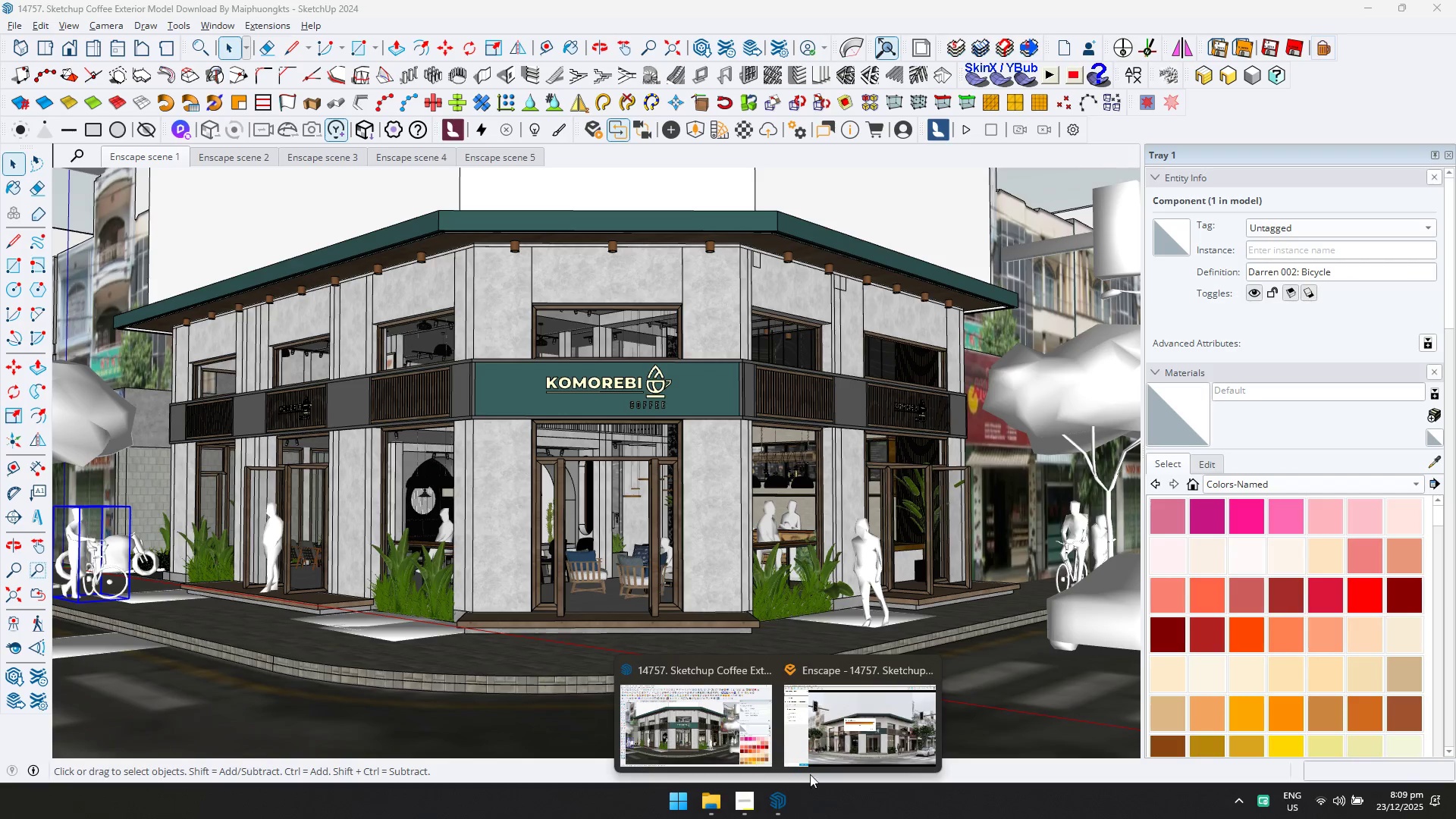 
left_click([685, 723])
 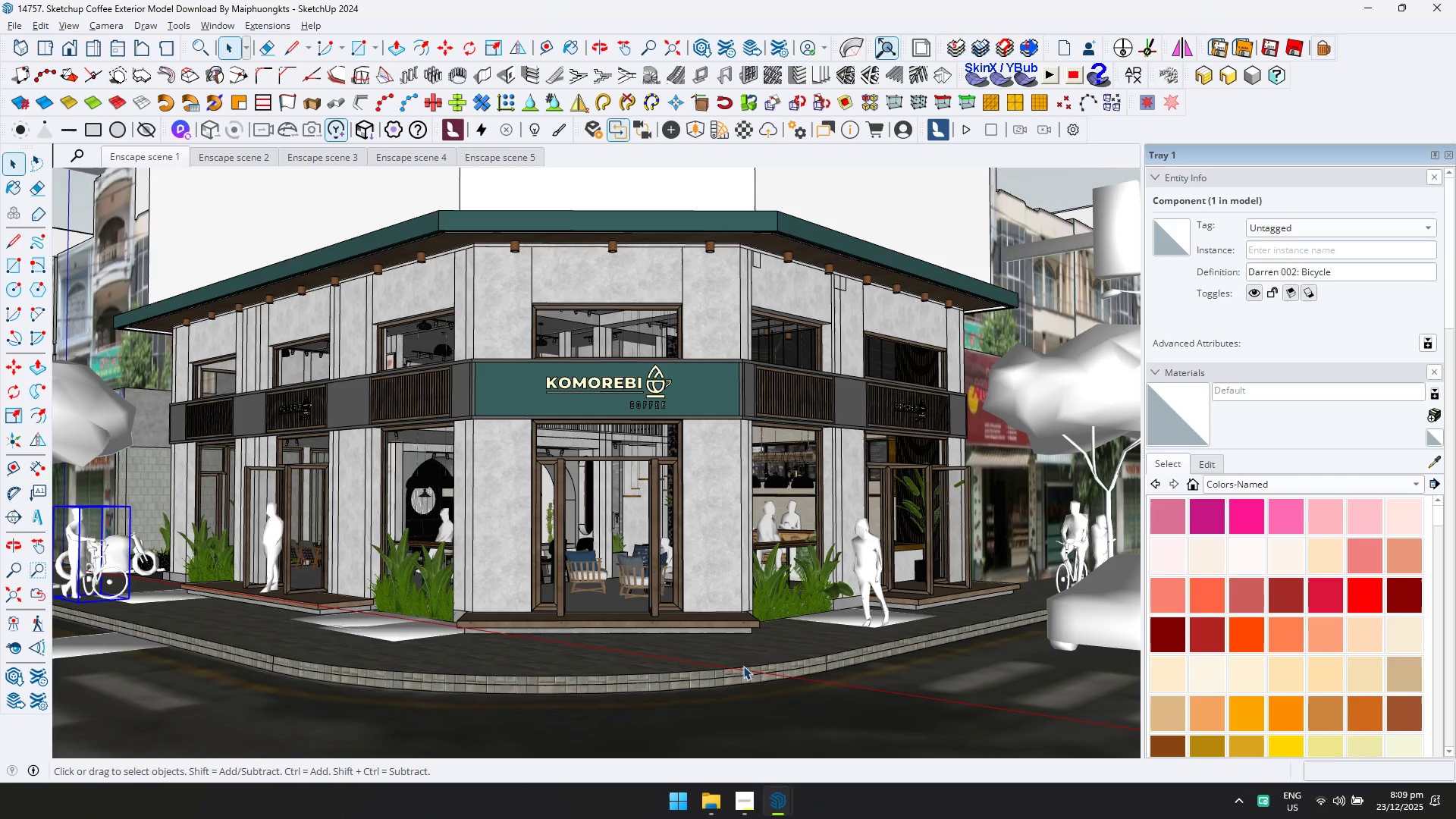 
scroll: coordinate [764, 563], scroll_direction: down, amount: 5.0
 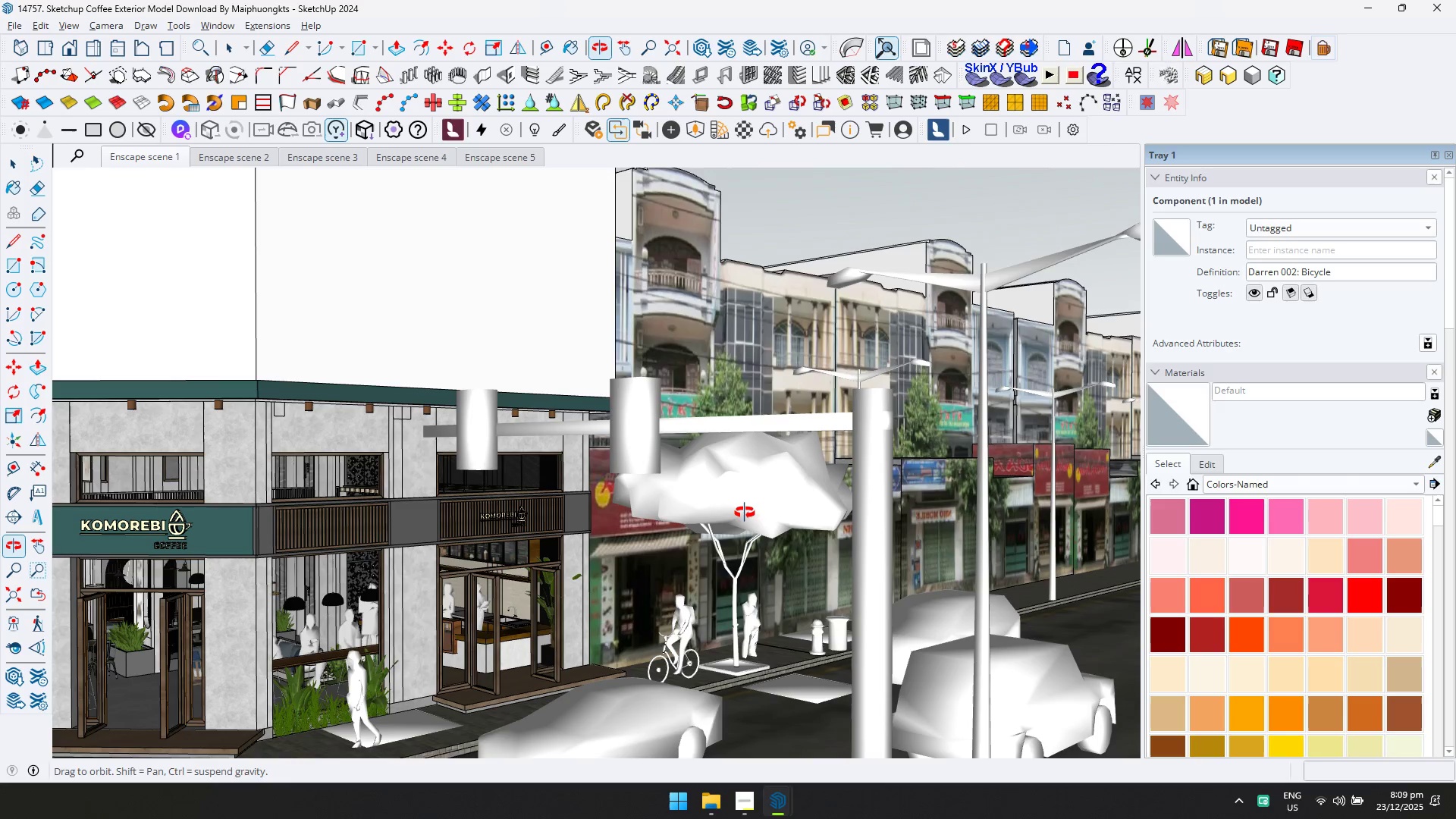 
scroll: coordinate [281, 585], scroll_direction: up, amount: 5.0
 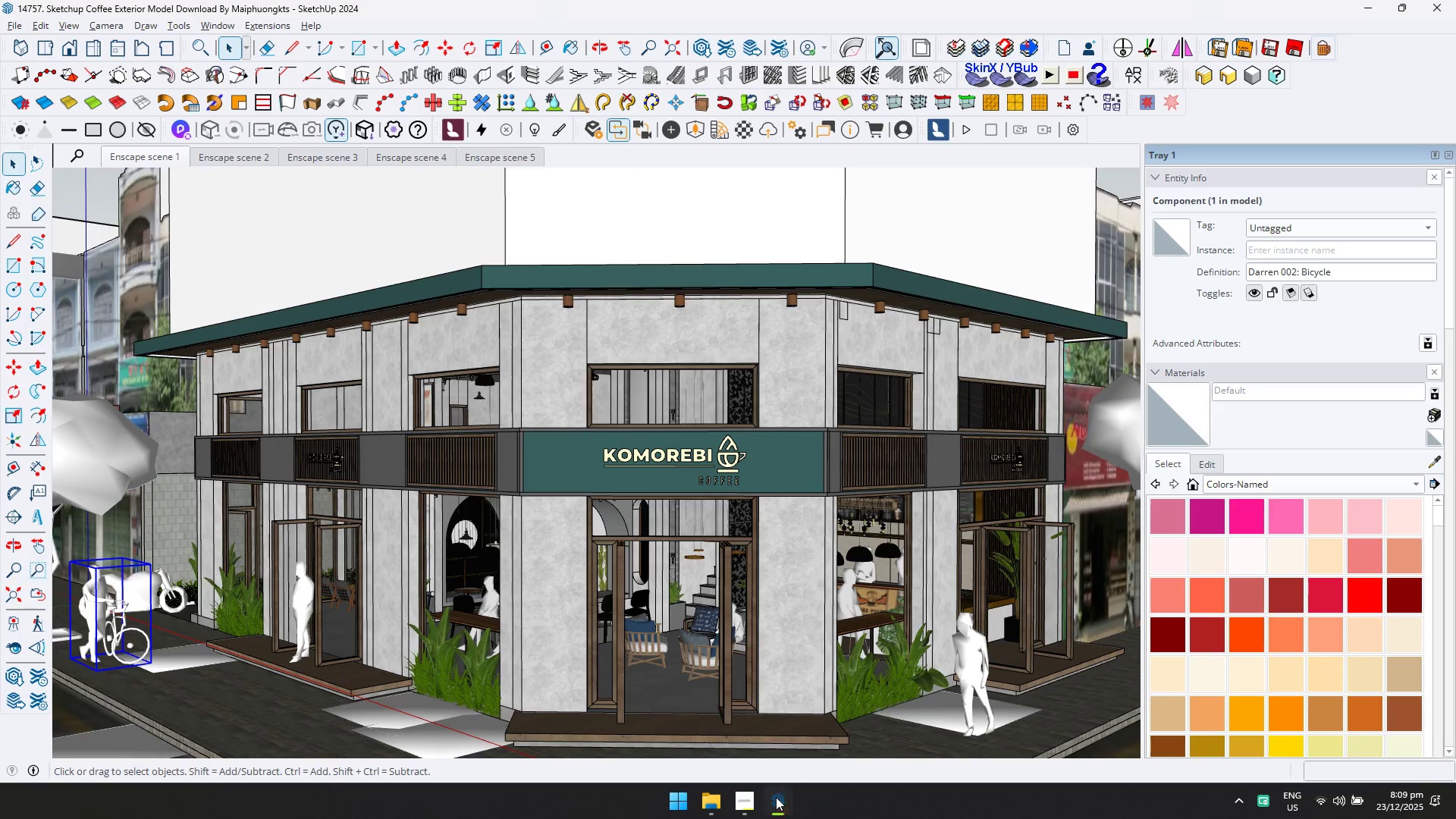 
double_click([827, 734])
 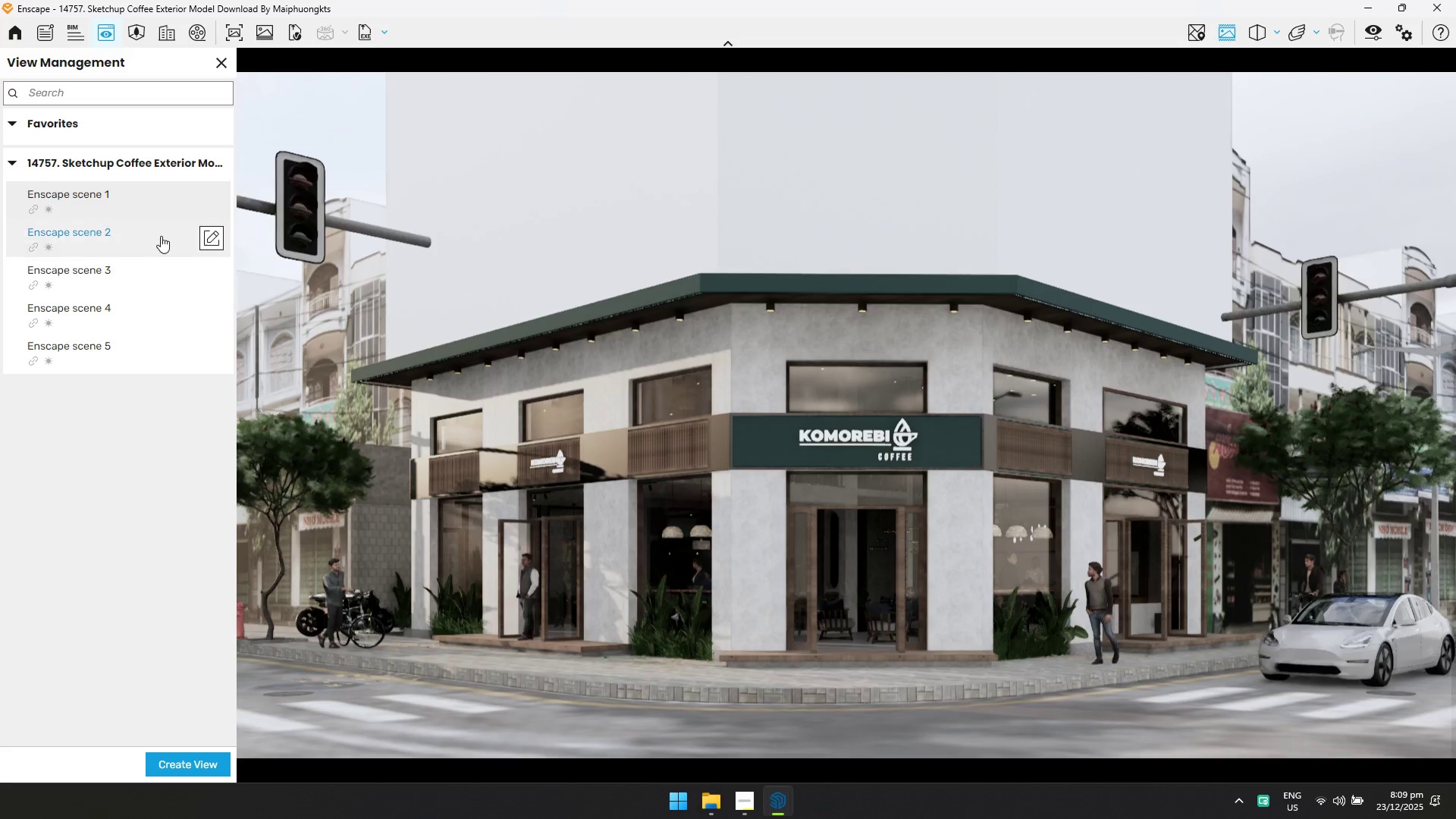 
left_click([140, 233])
 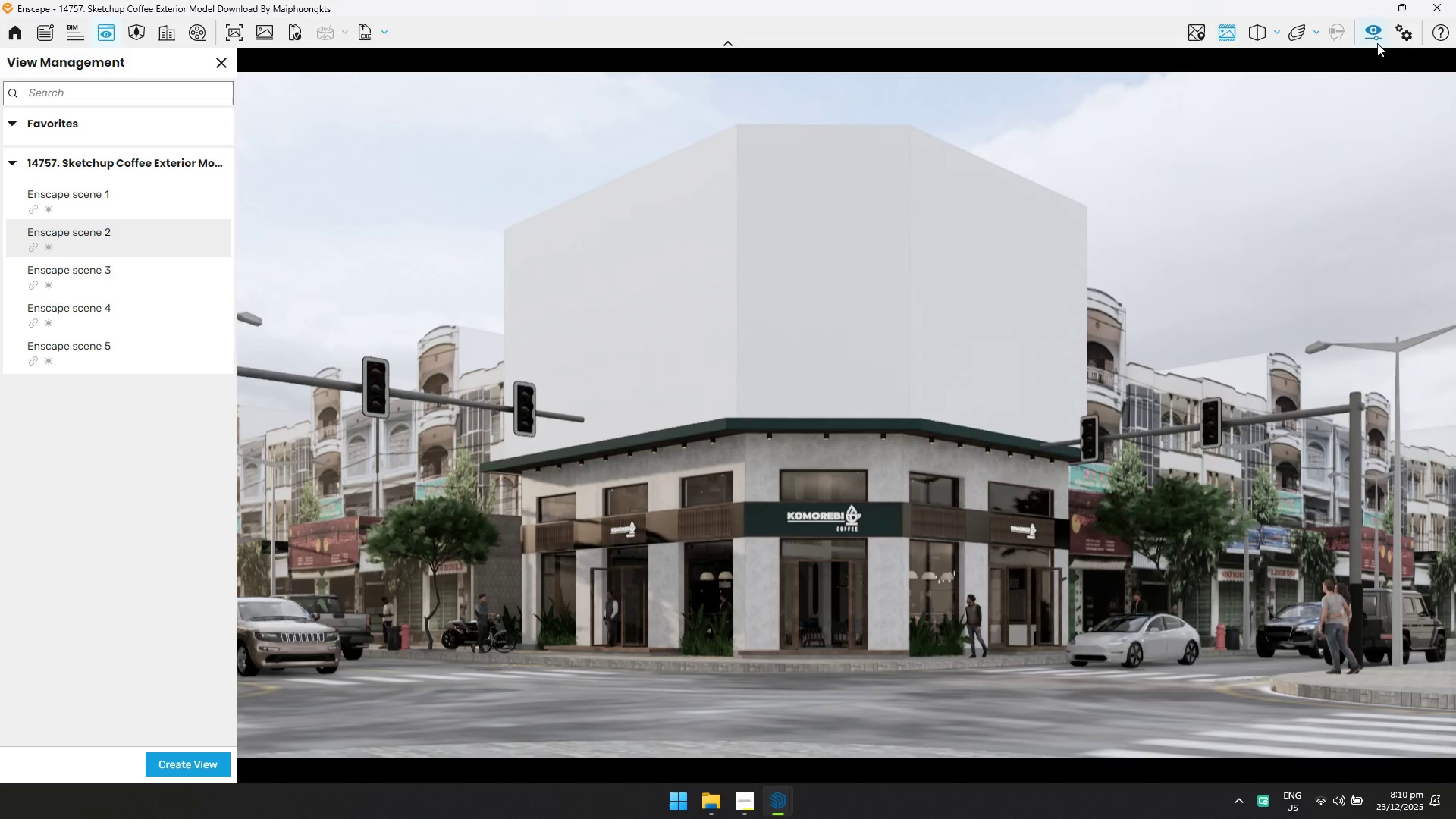 
left_click([237, 30])
 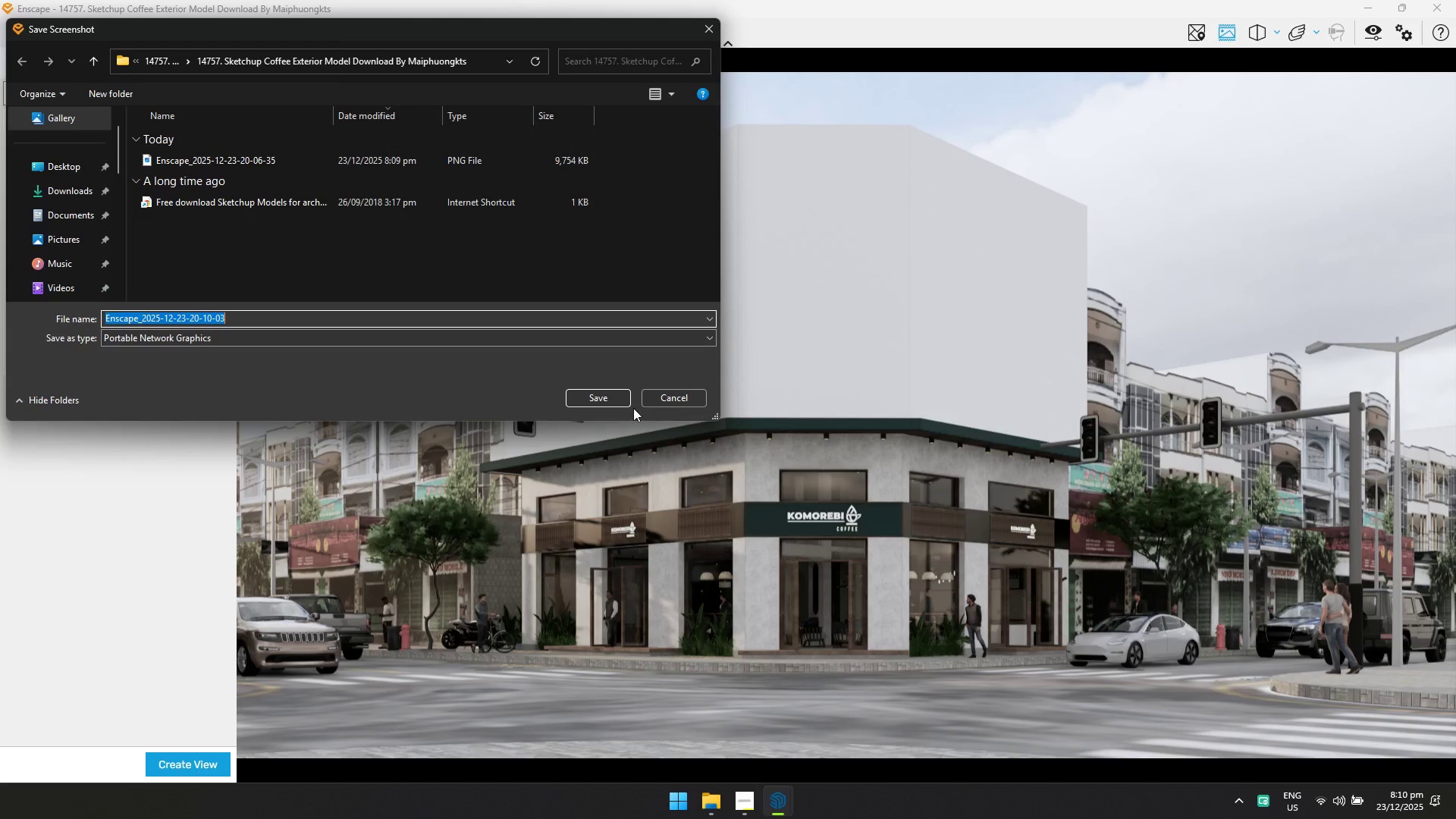 
left_click([617, 400])
 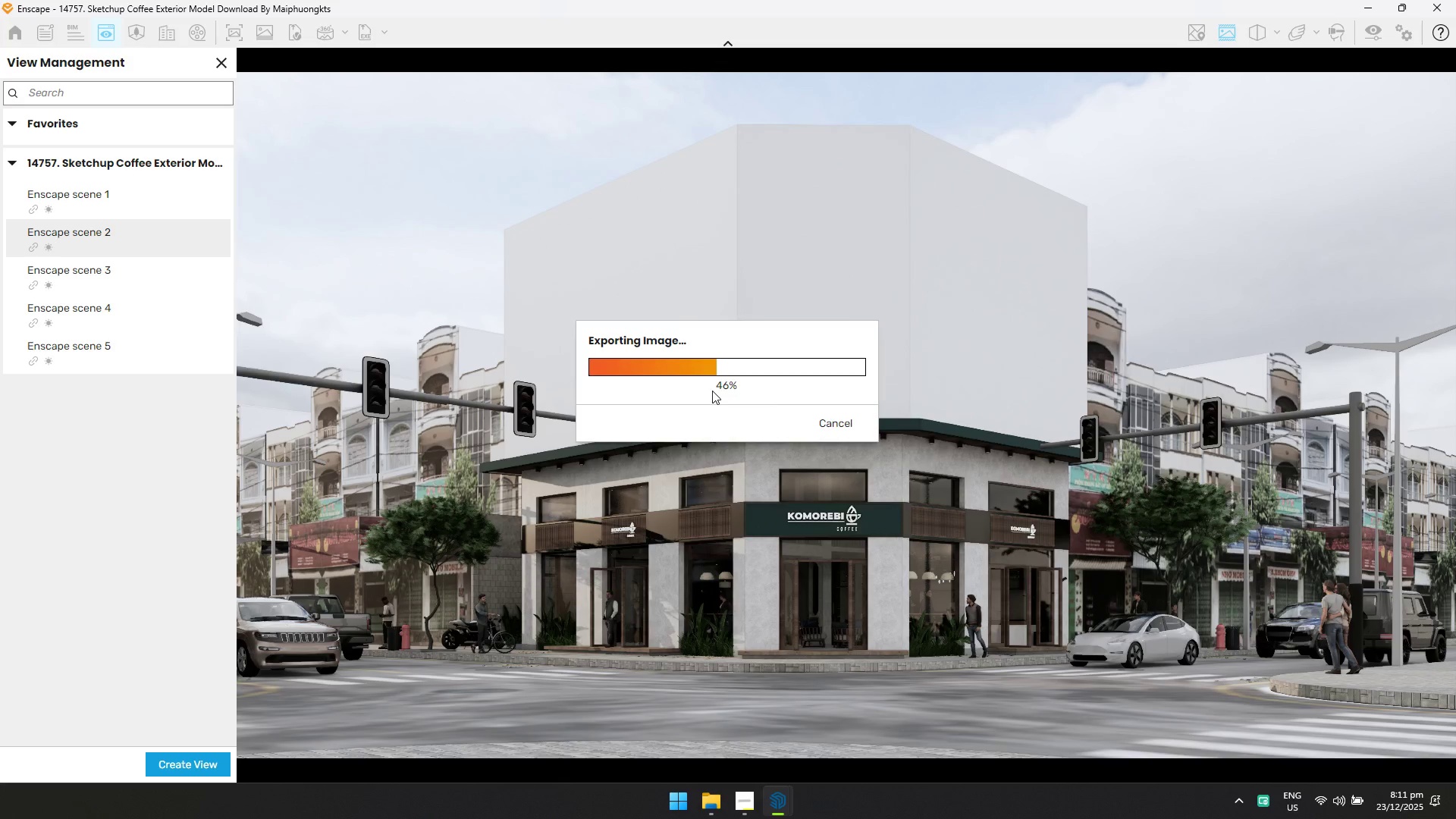 
wait(61.52)
 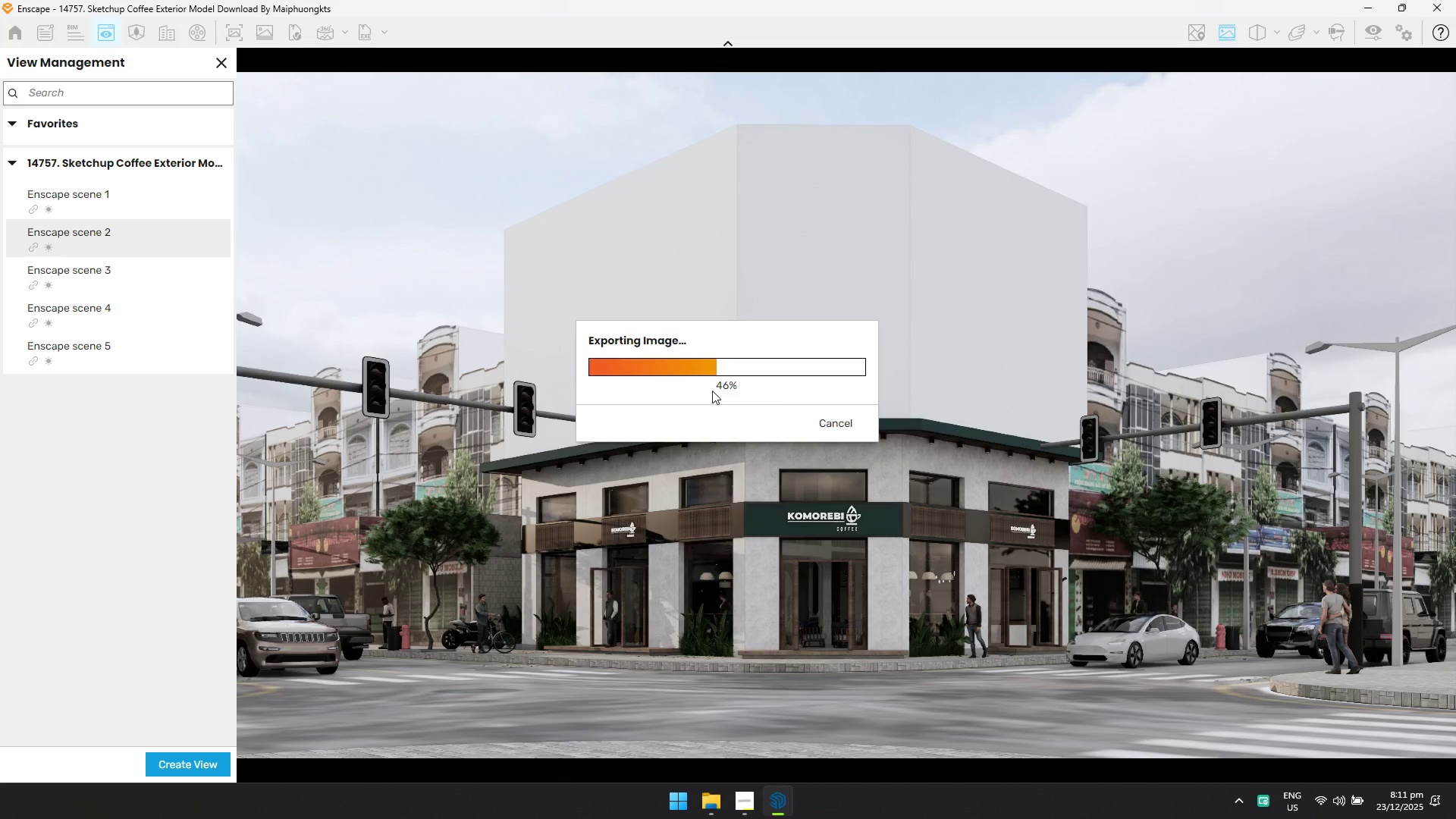 
key(Alt+Tab)
 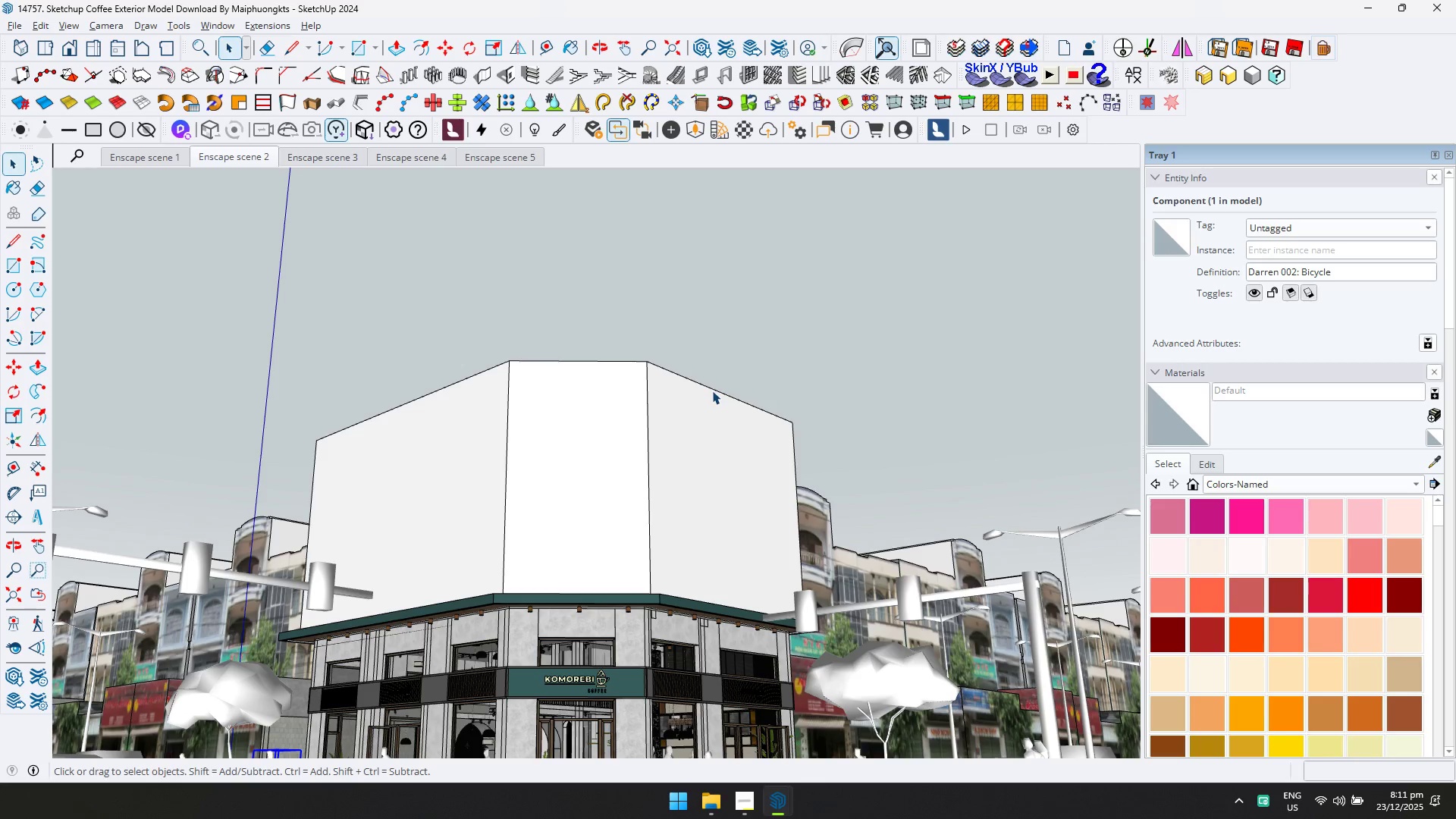 
wait(6.25)
 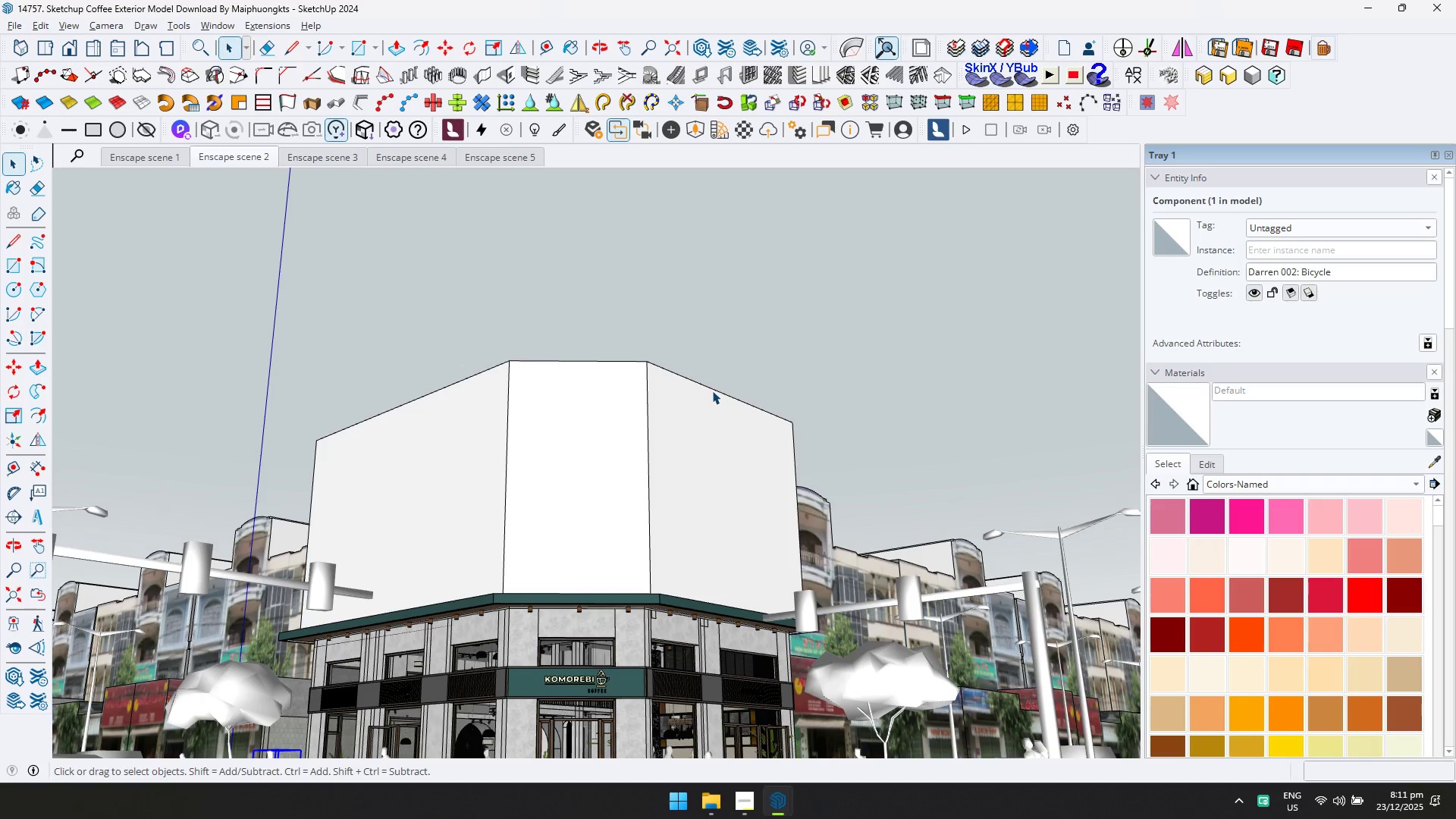 
key(Alt+AltLeft)
 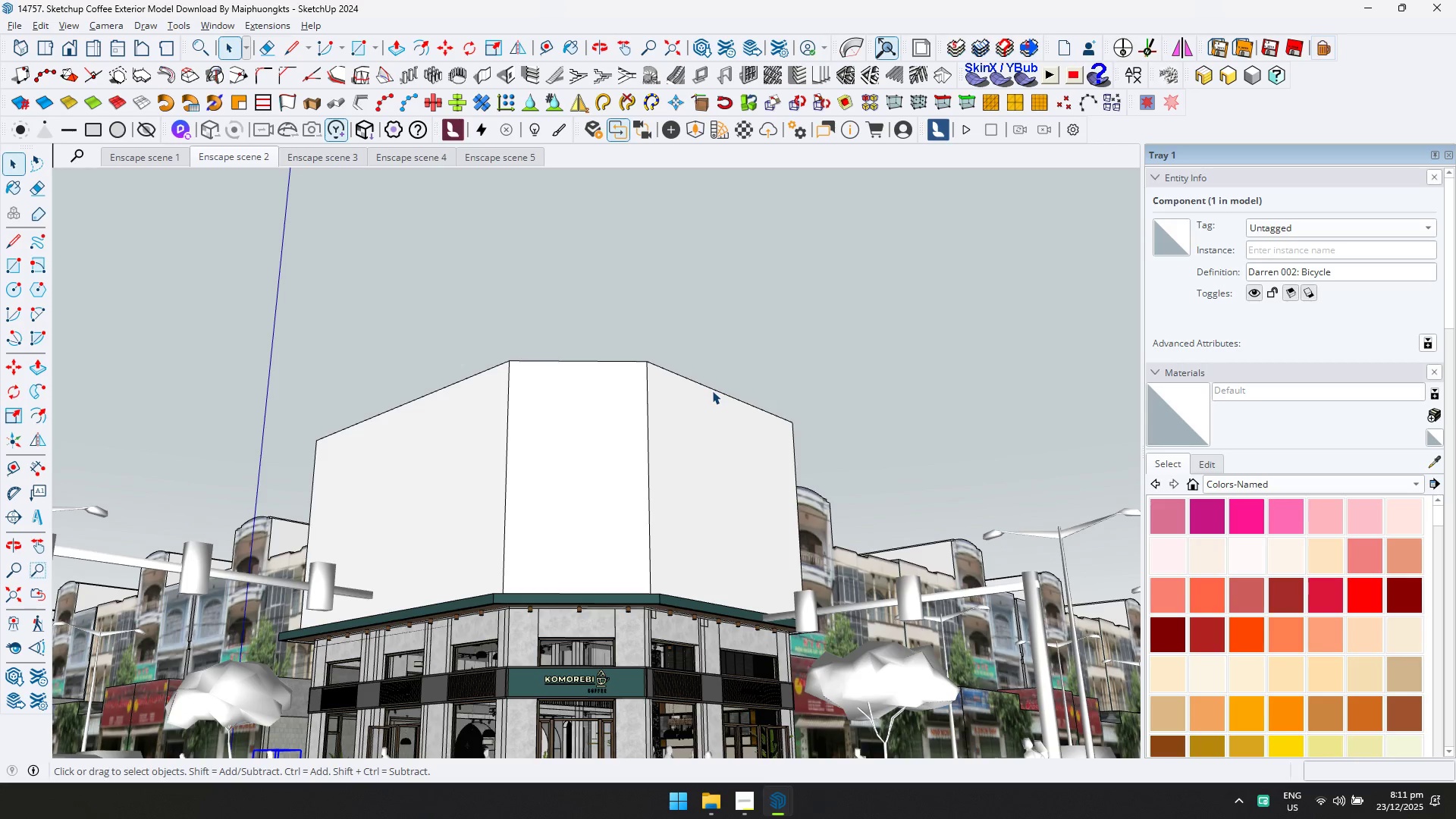 
key(Alt+Tab)
 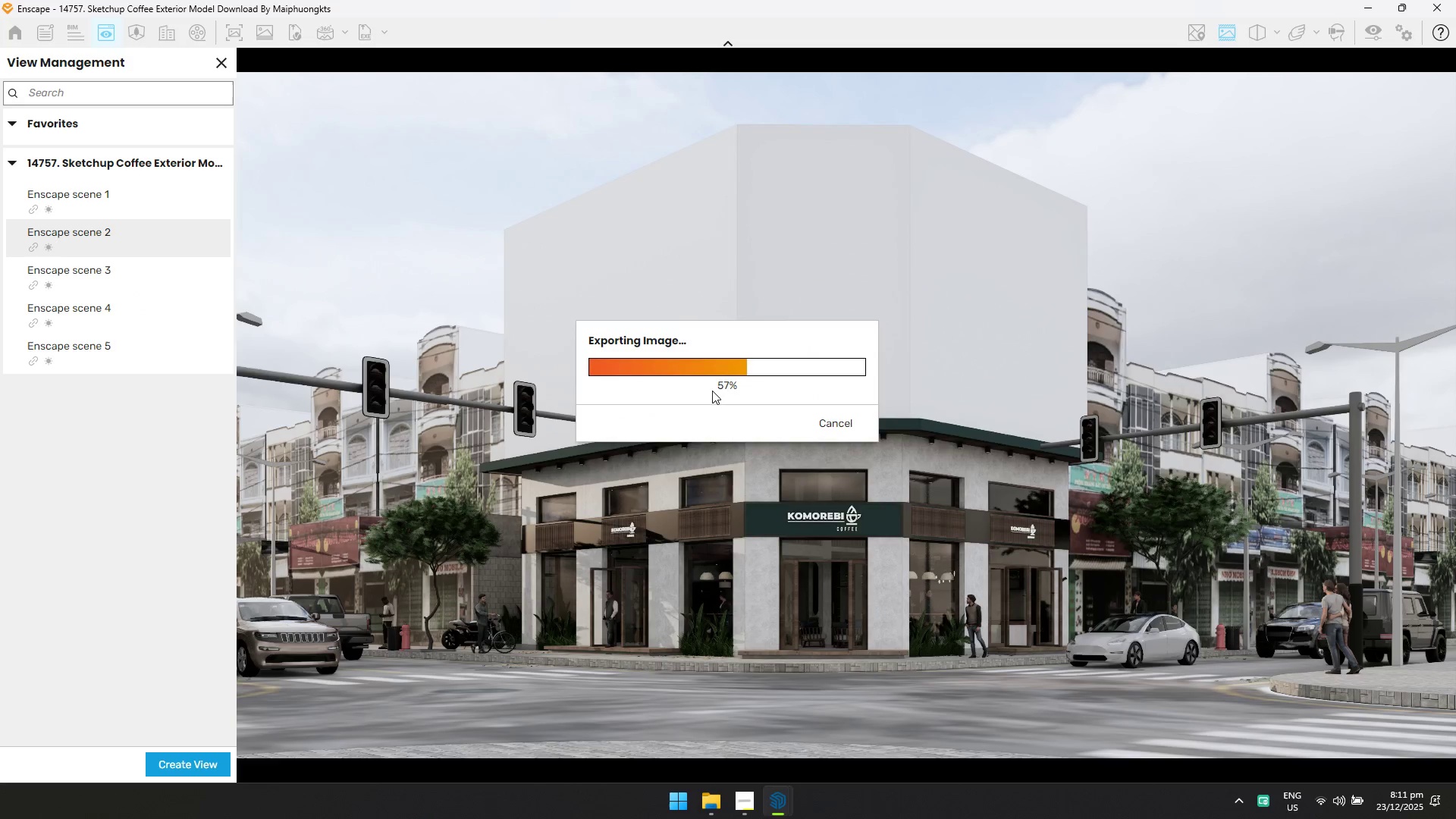 
key(Alt+AltLeft)
 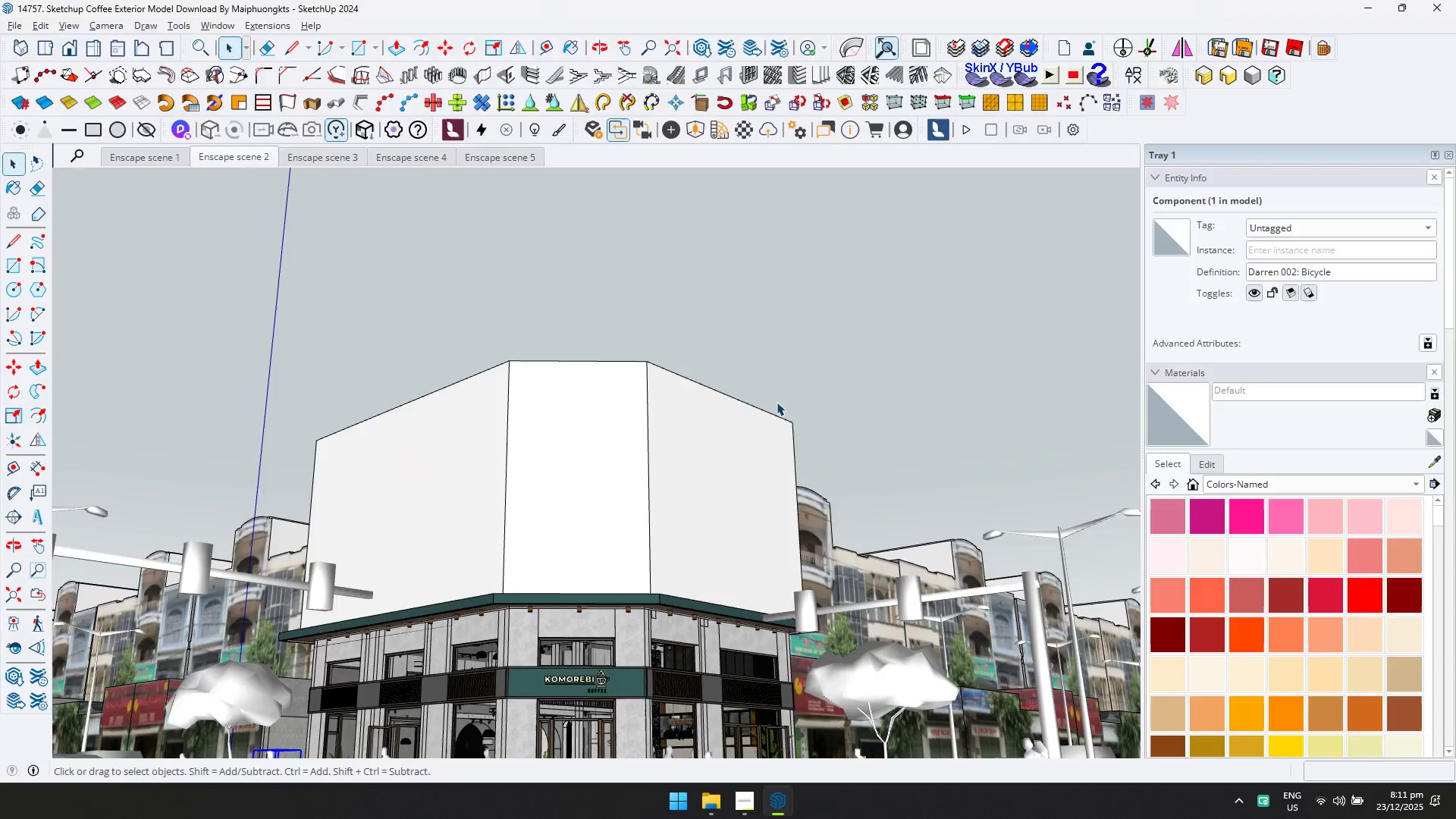 
key(Alt+Tab)
 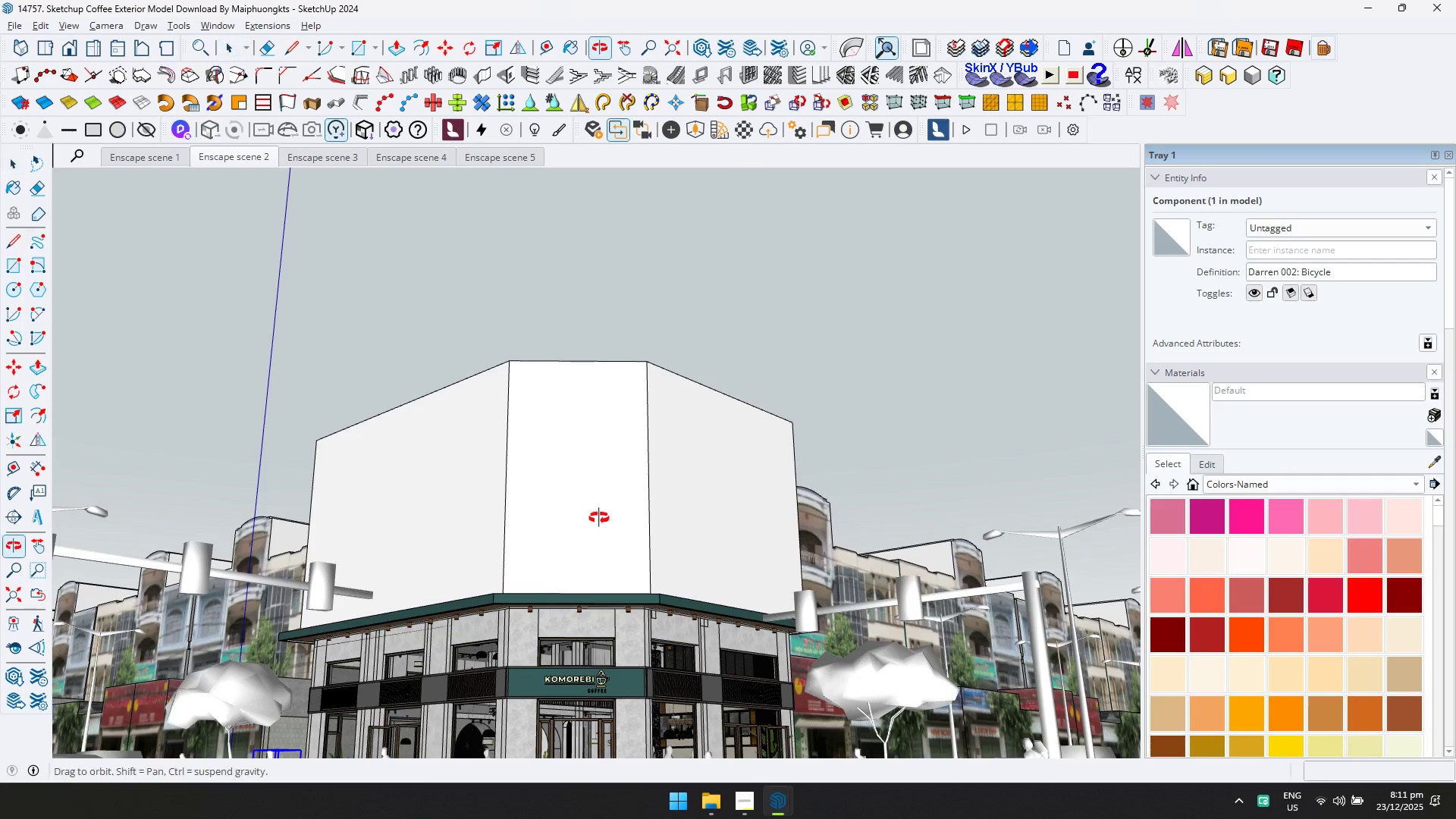 
hold_key(key=ShiftLeft, duration=0.33)
 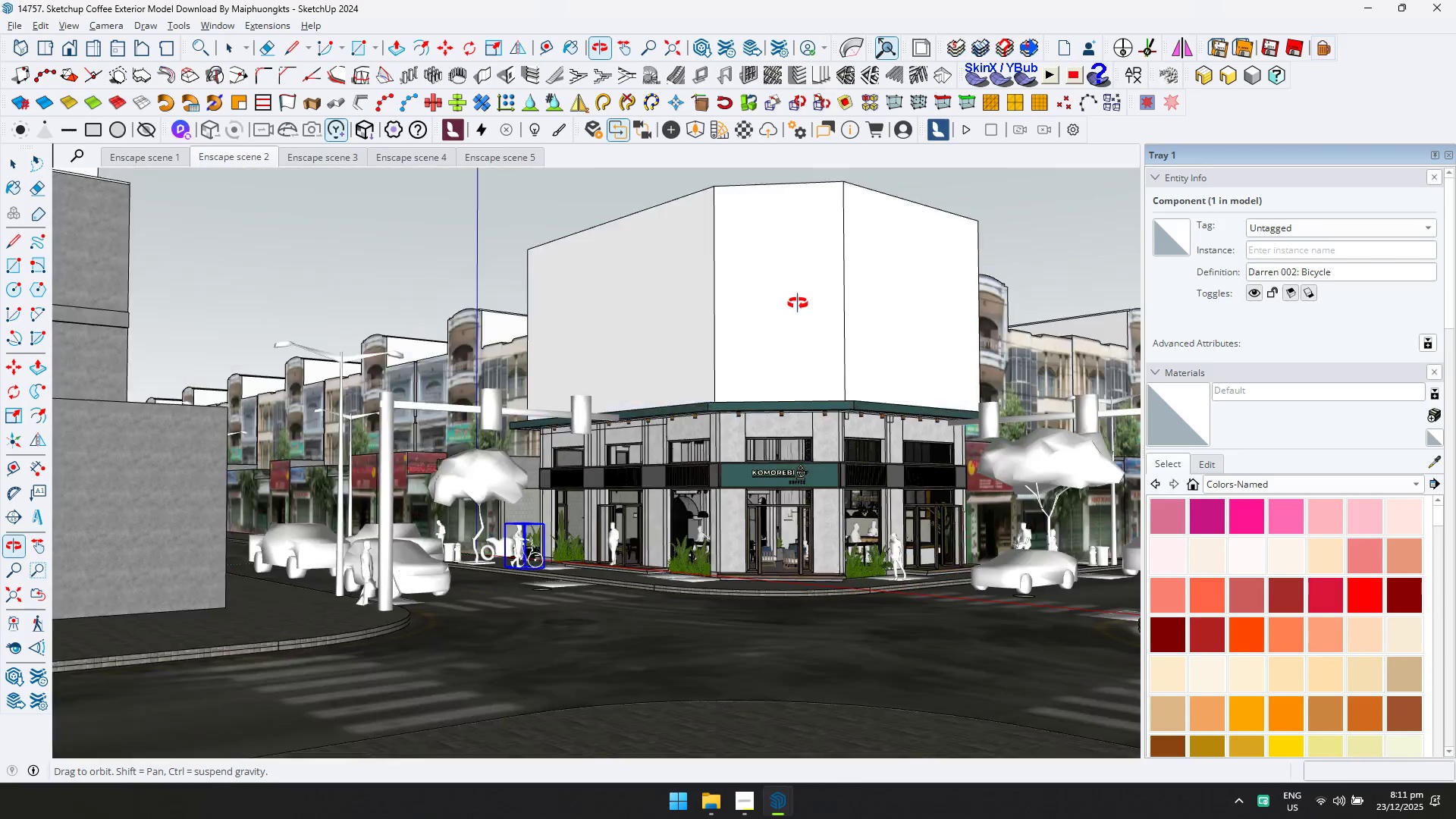 
wait(5.02)
 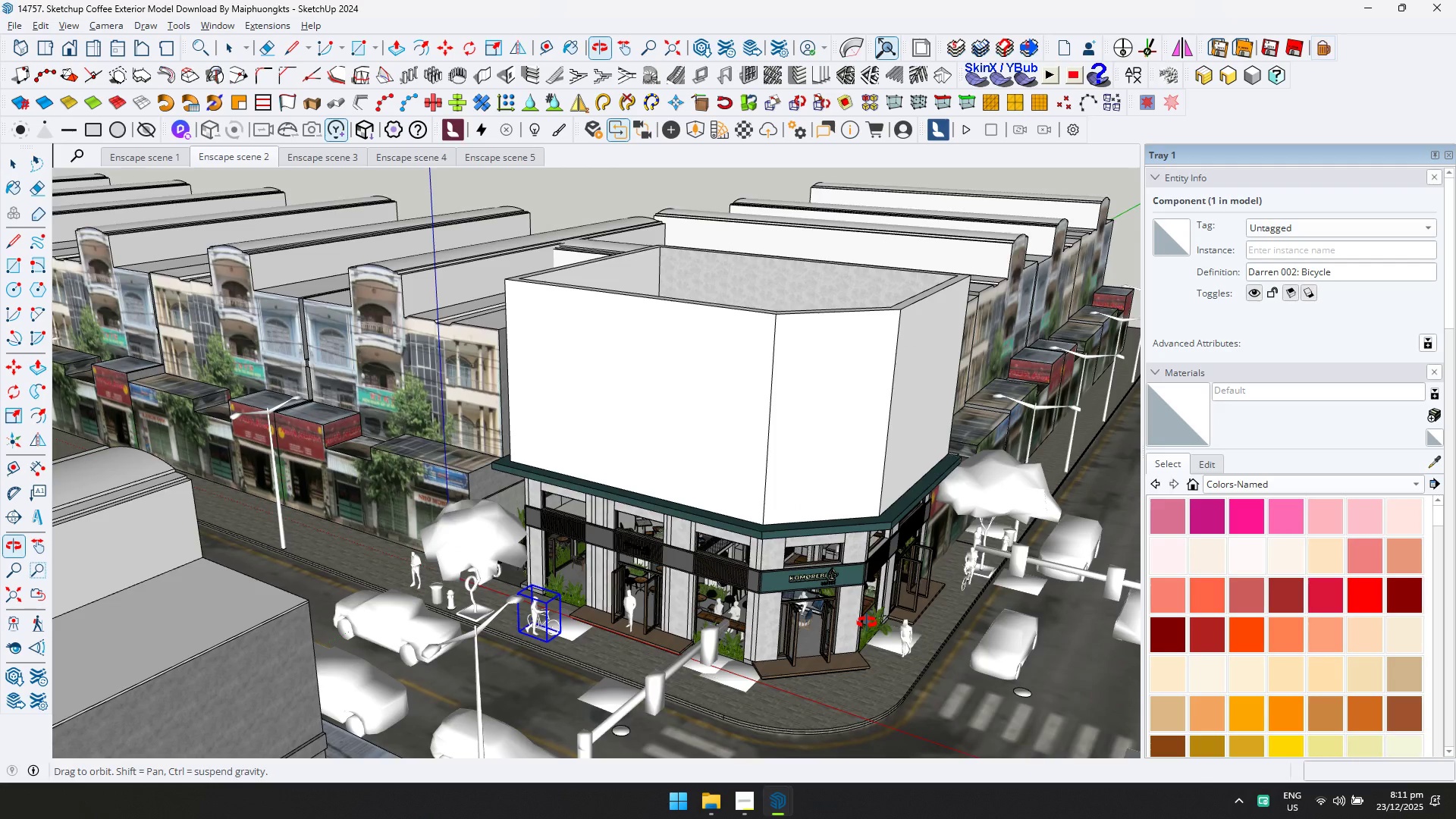 
hold_key(key=ShiftLeft, duration=0.55)
 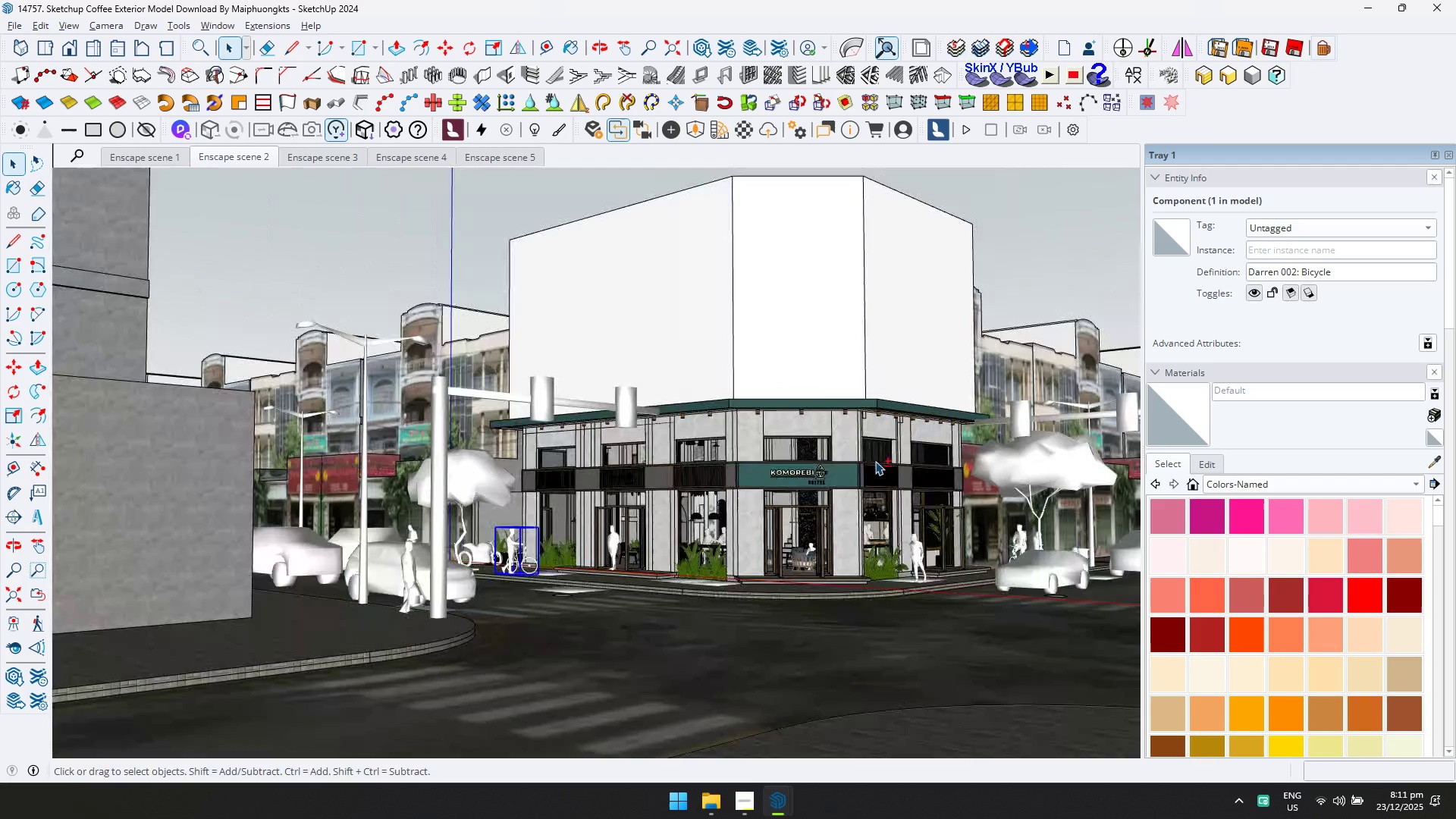 
hold_key(key=ShiftLeft, duration=0.38)
 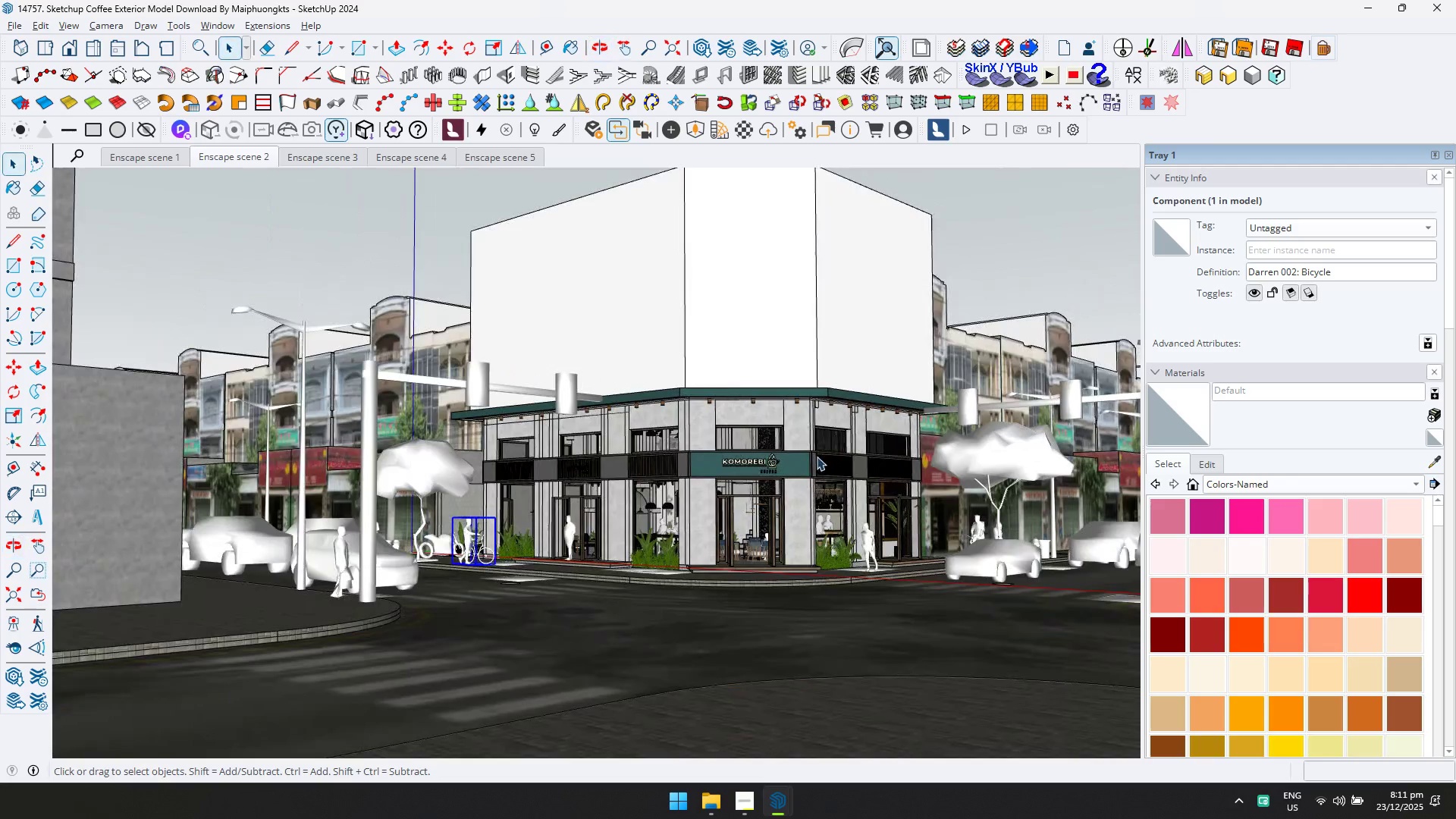 
scroll: coordinate [877, 461], scroll_direction: none, amount: 0.0
 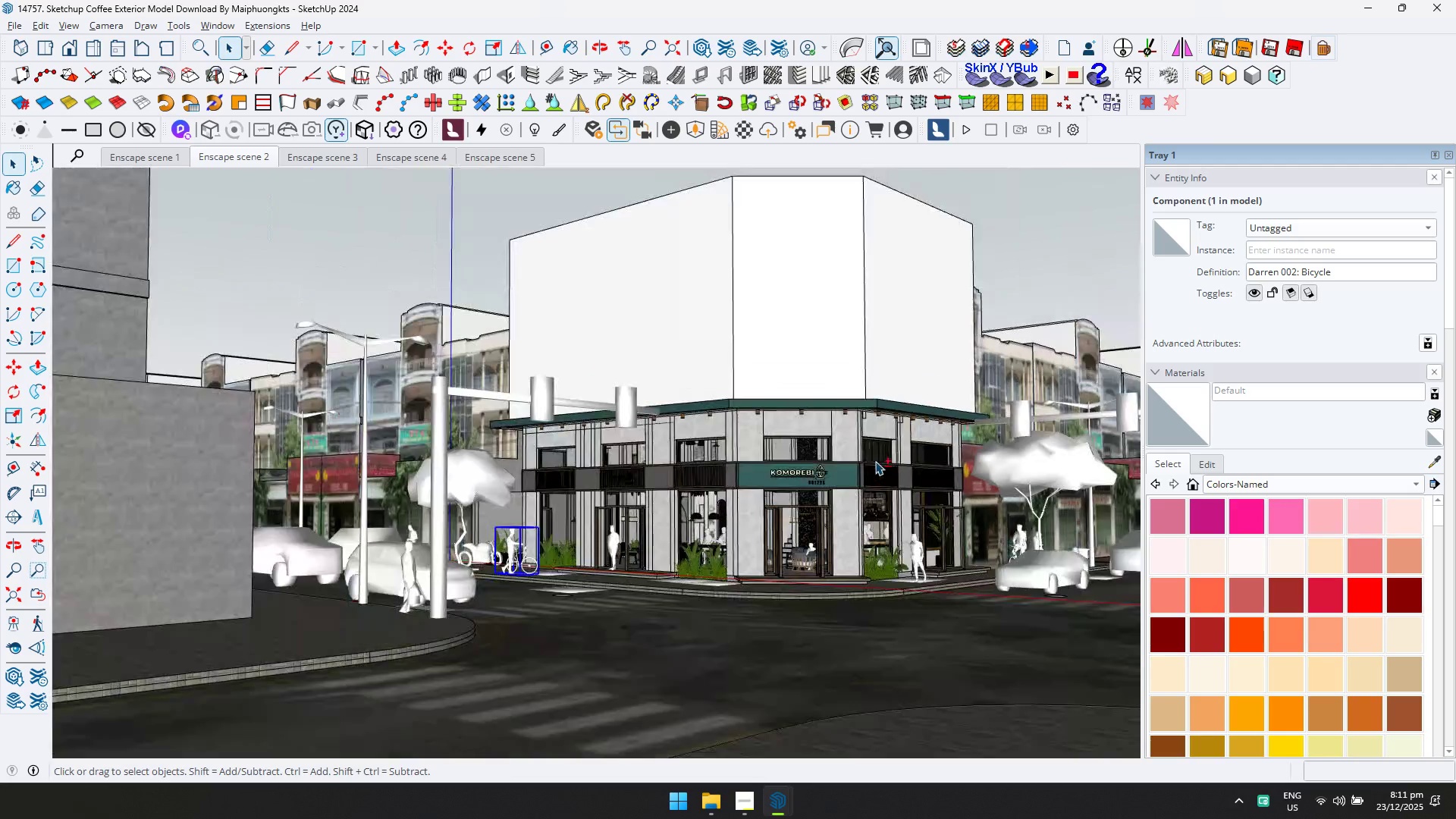 
key(Alt+AltLeft)
 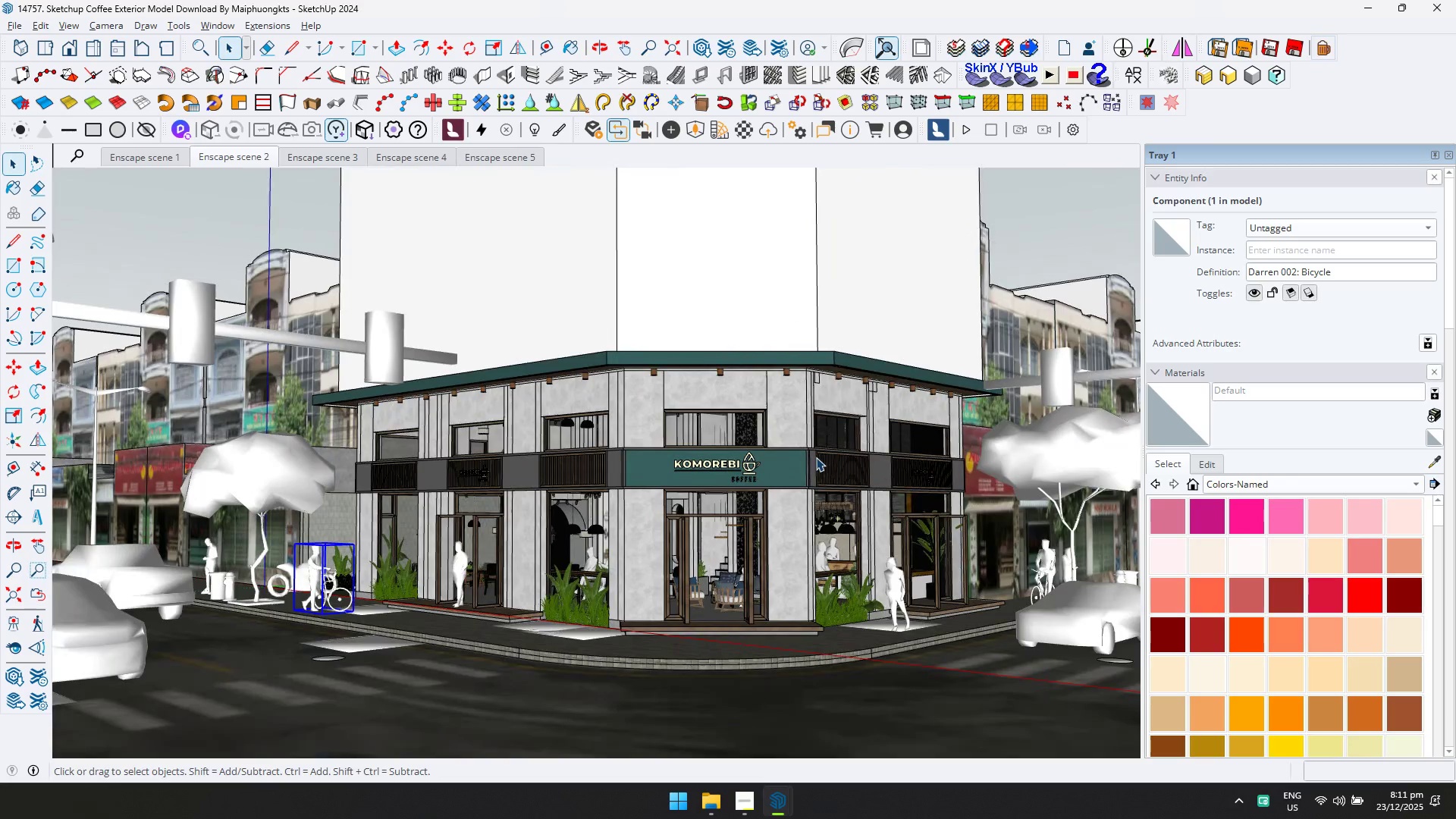 
scroll: coordinate [816, 457], scroll_direction: up, amount: 4.0
 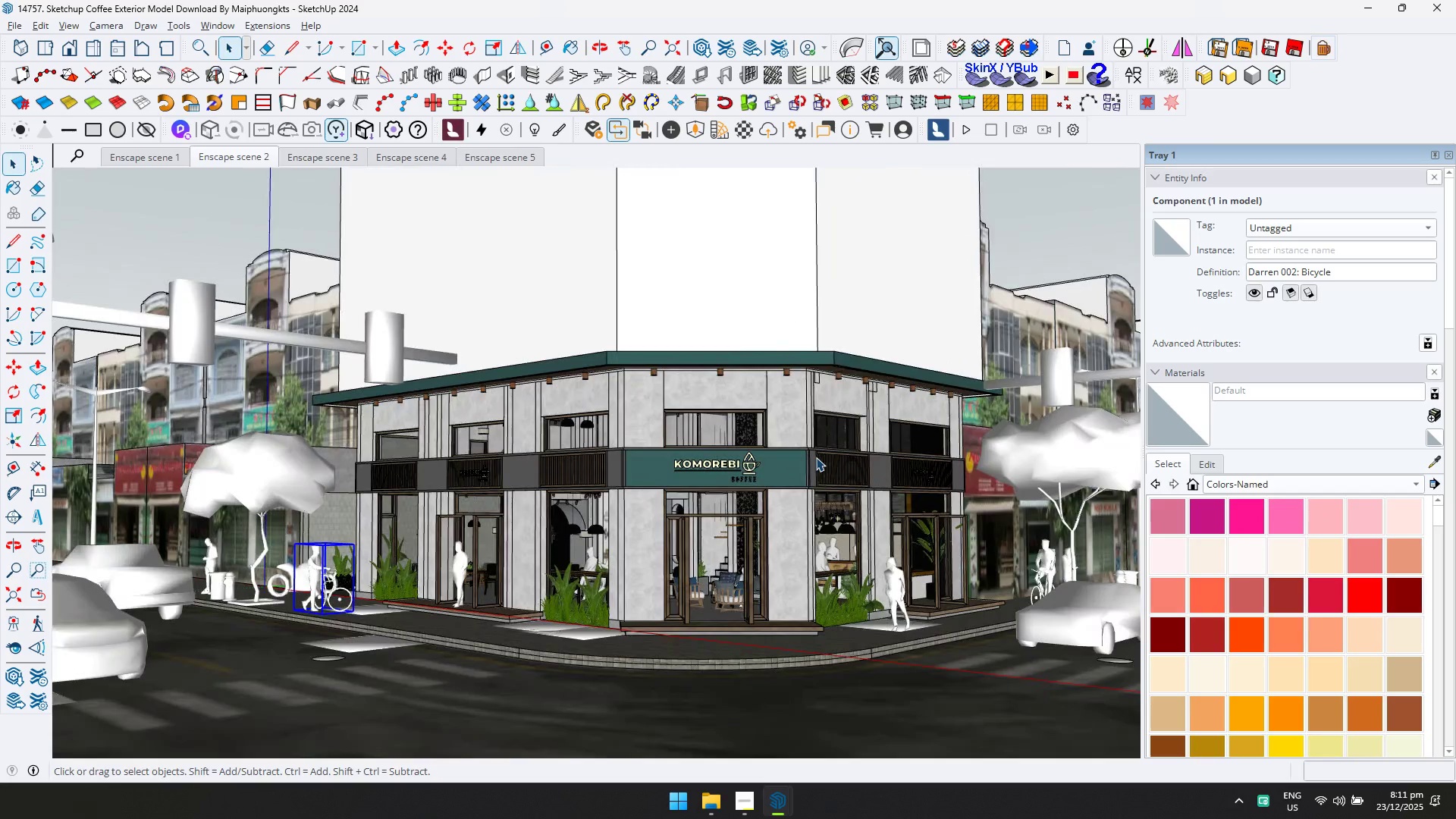 
key(Alt+Tab)
 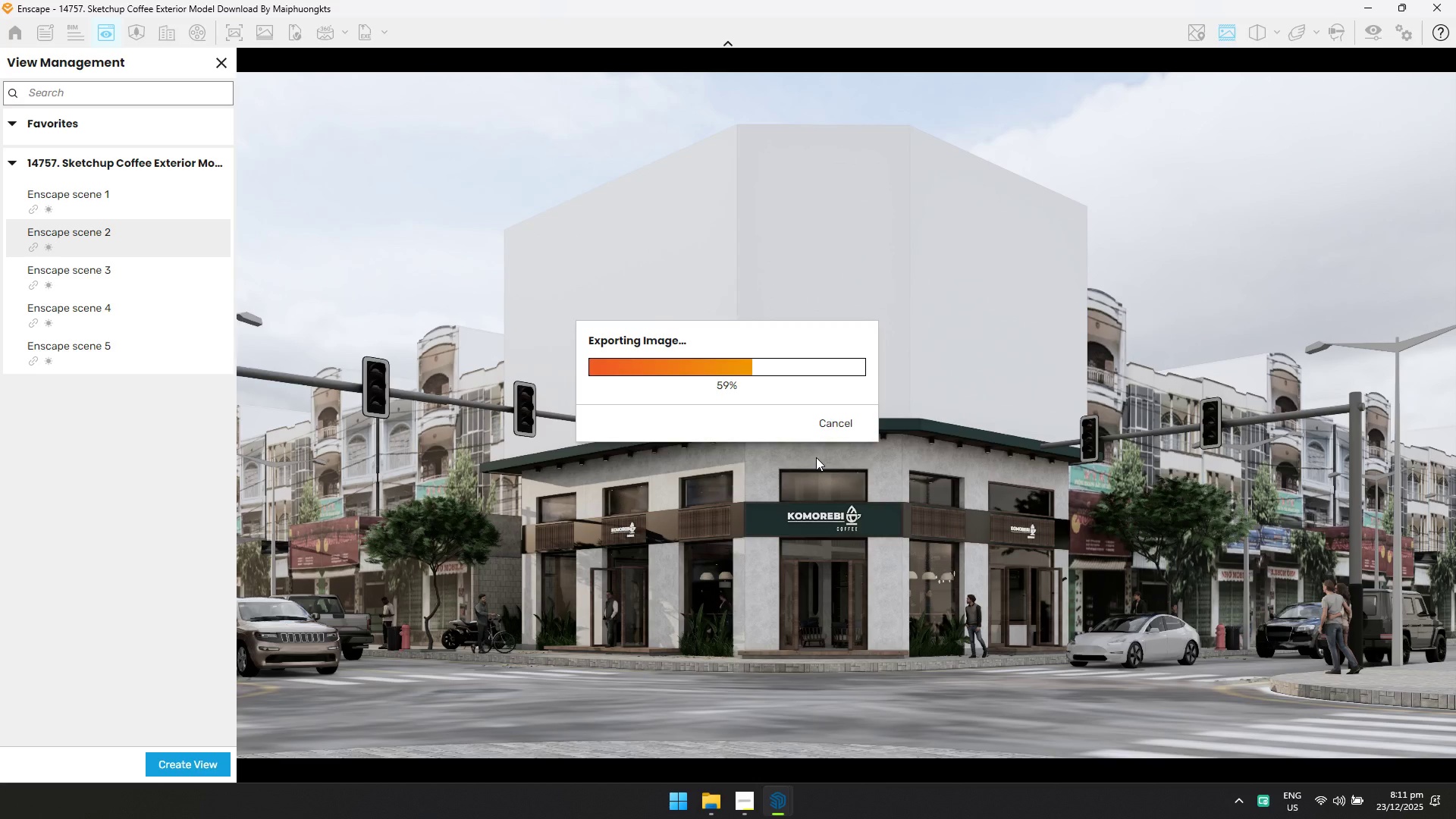 
key(Alt+Tab)
 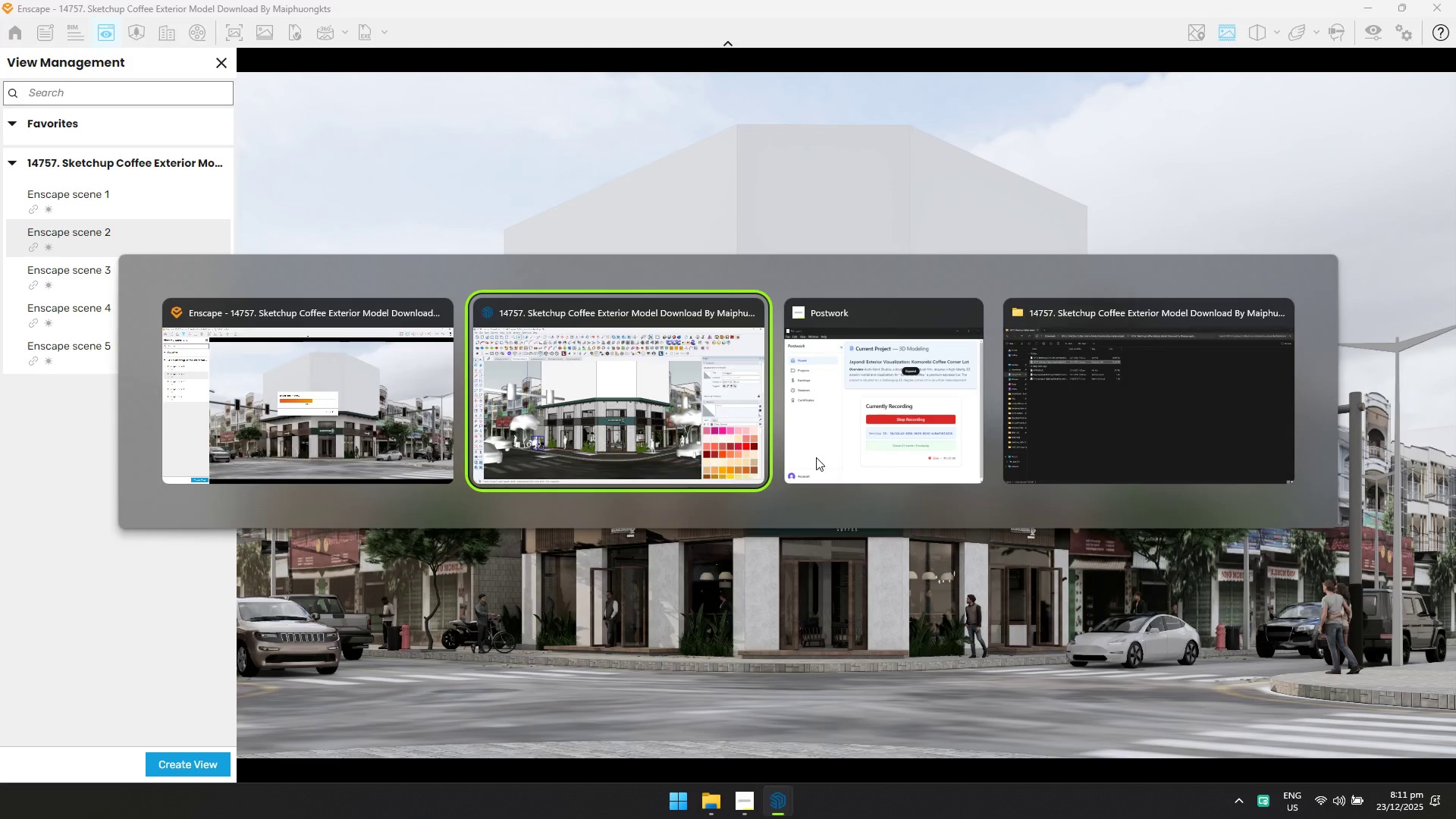 
key(Alt+Tab)
 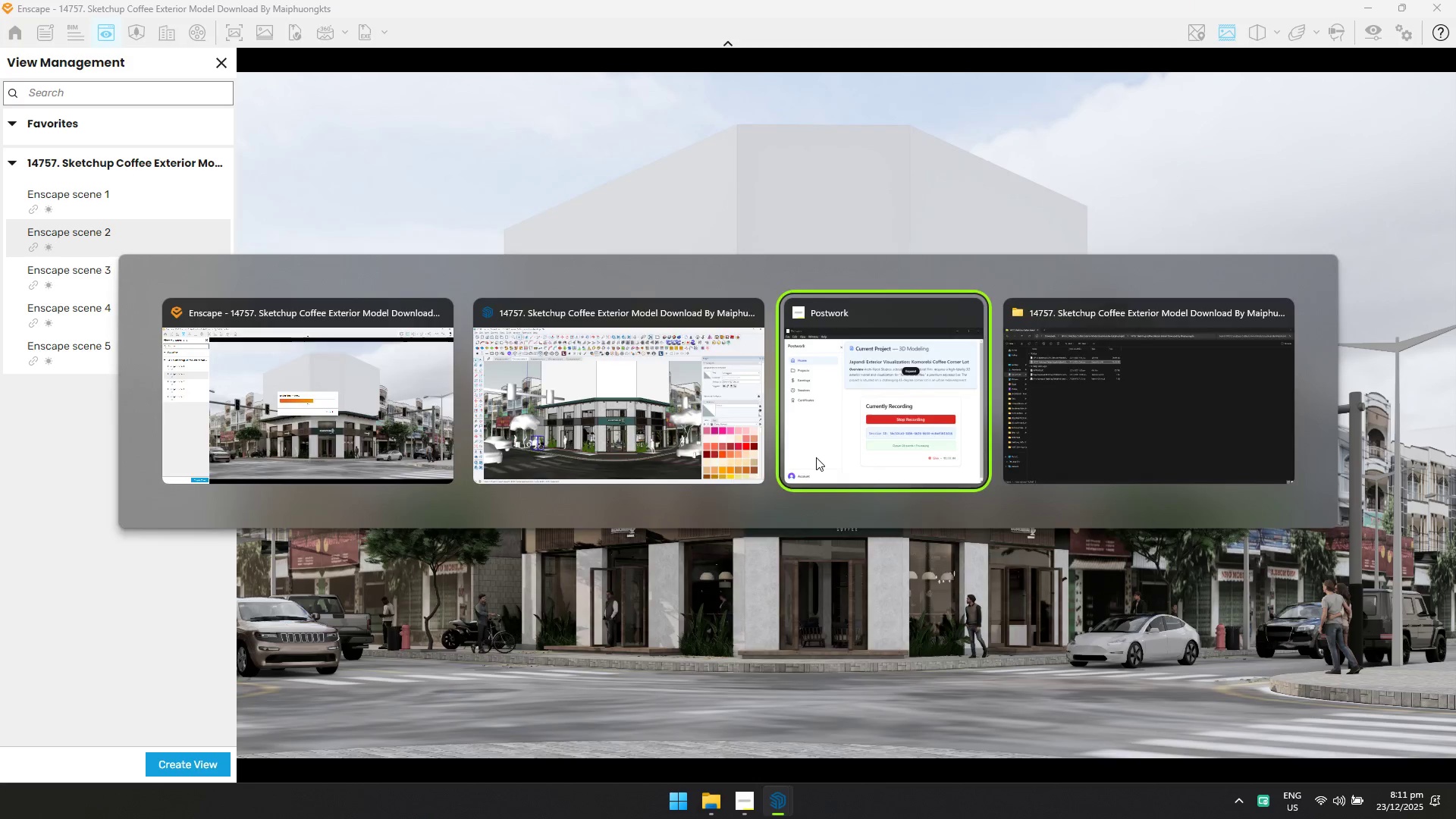 
key(Alt+AltLeft)